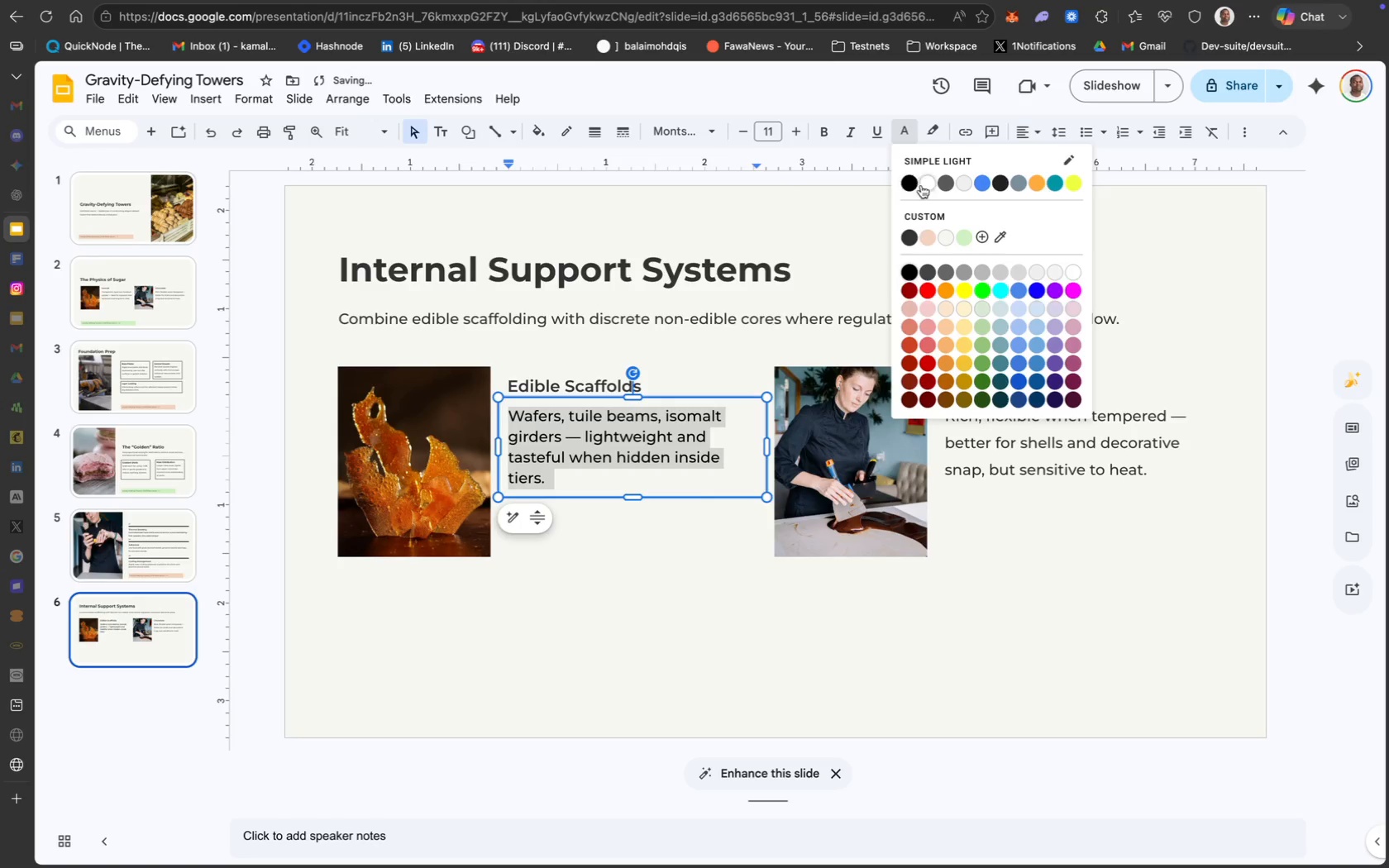 
left_click([909, 244])
 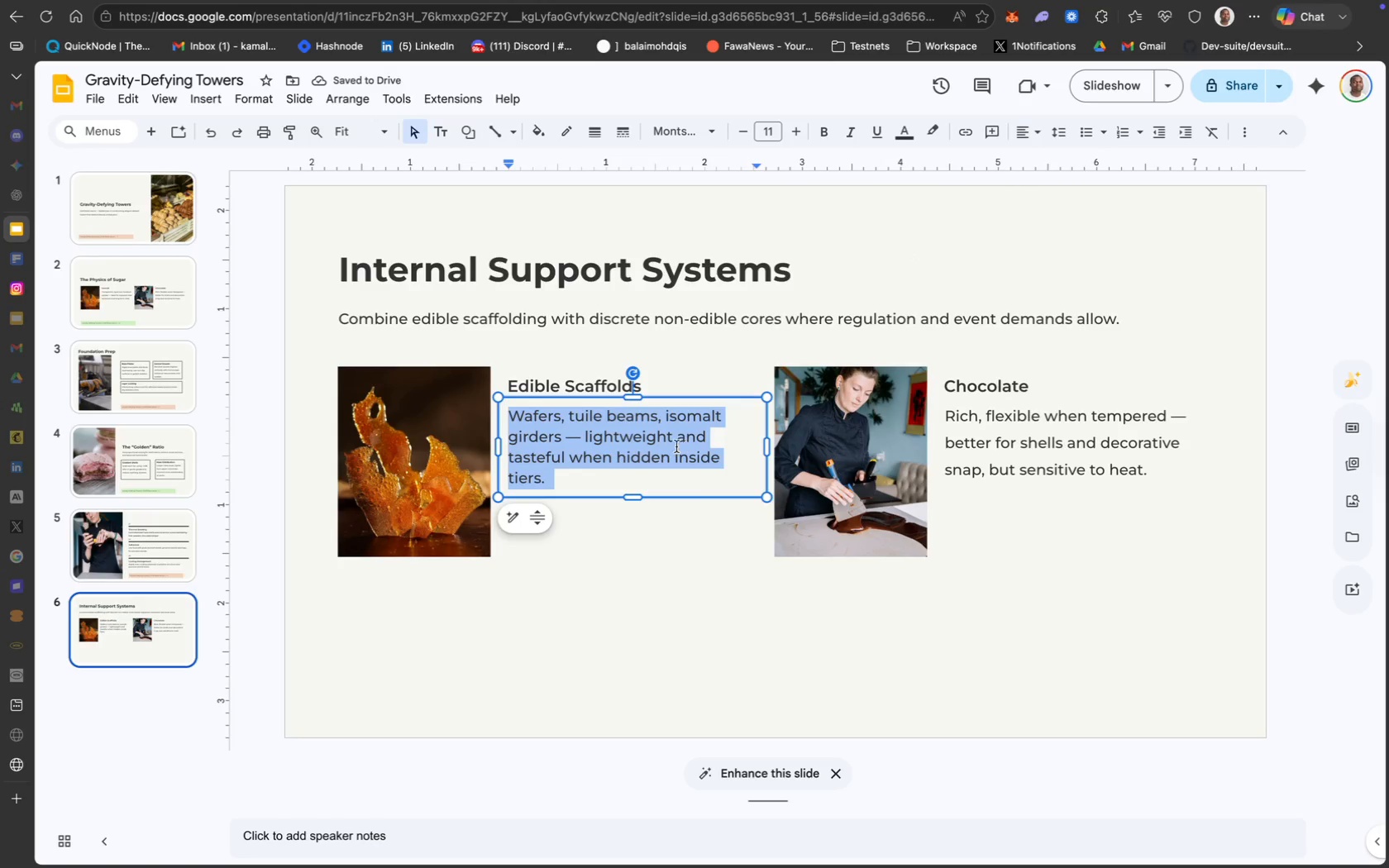 
key(Meta+A)
 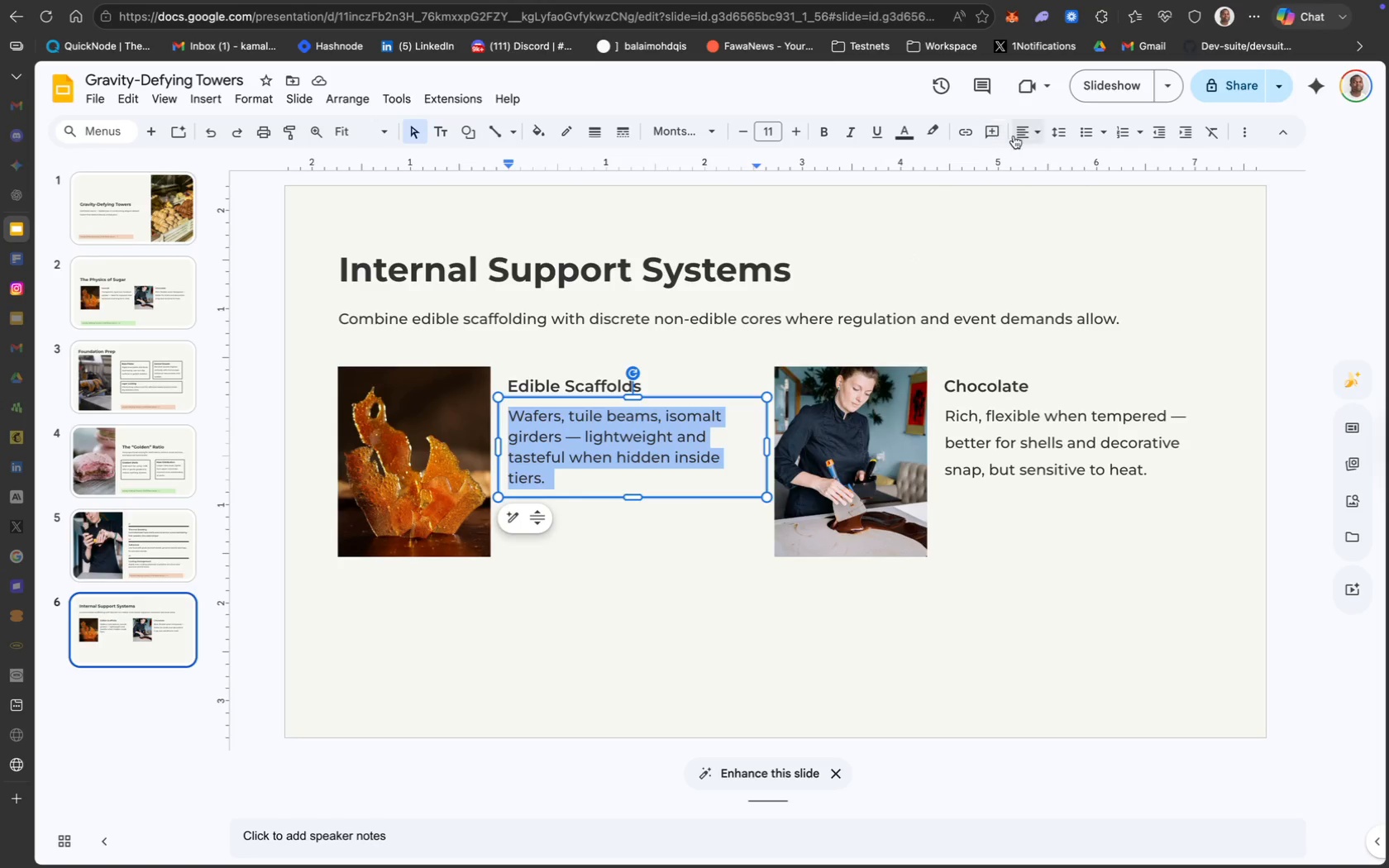 
left_click([1065, 135])
 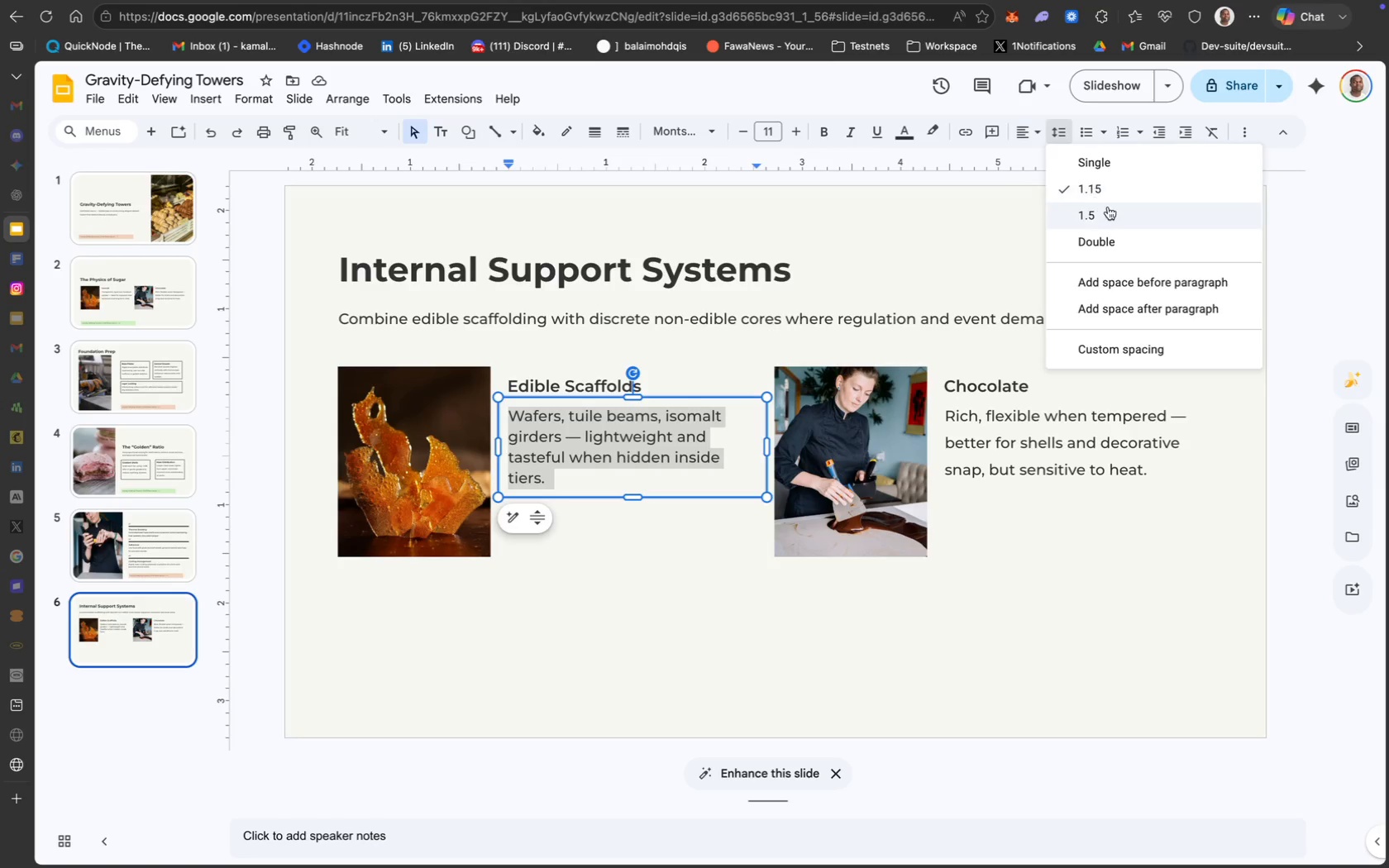 
left_click([1110, 210])
 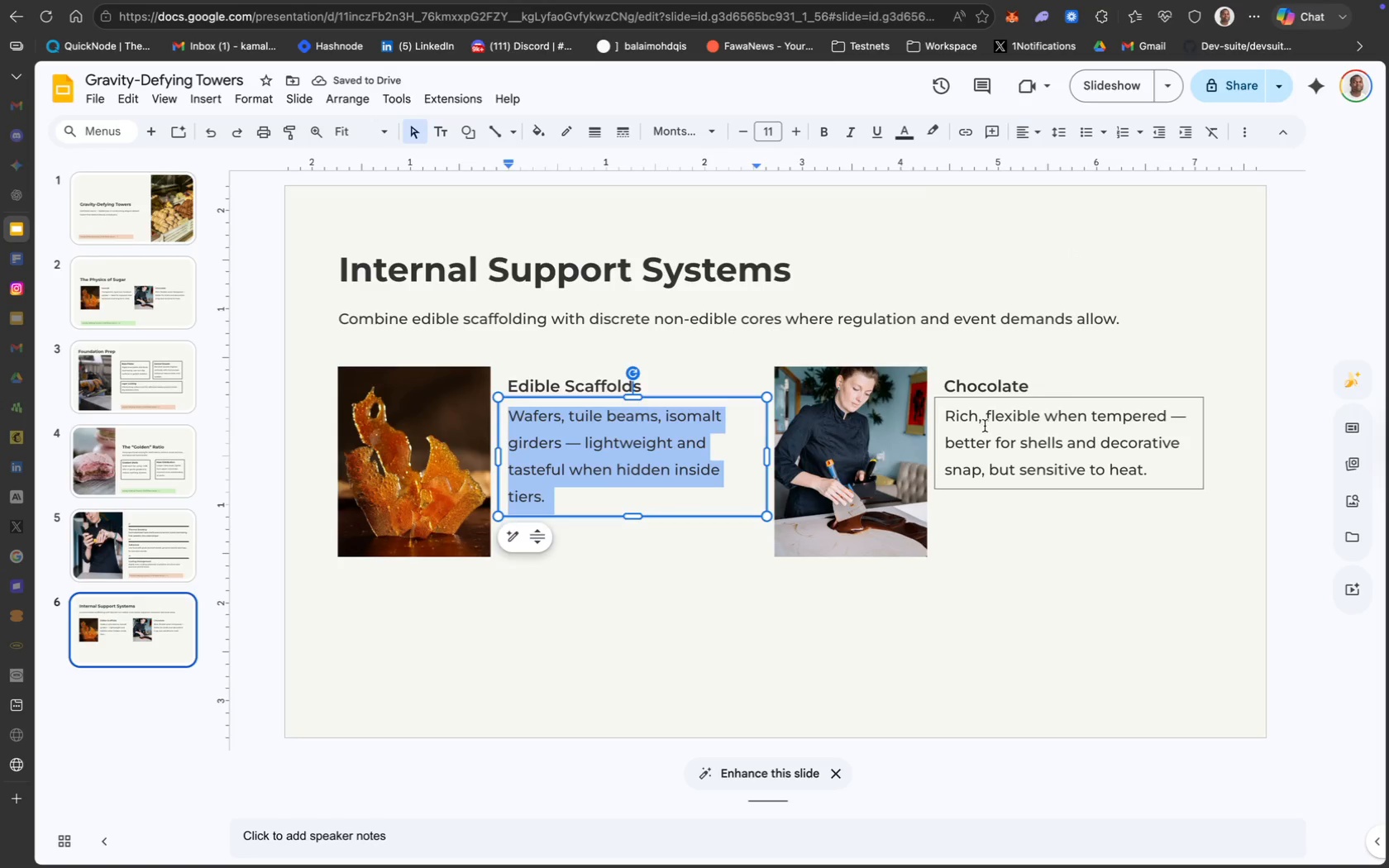 
wait(9.88)
 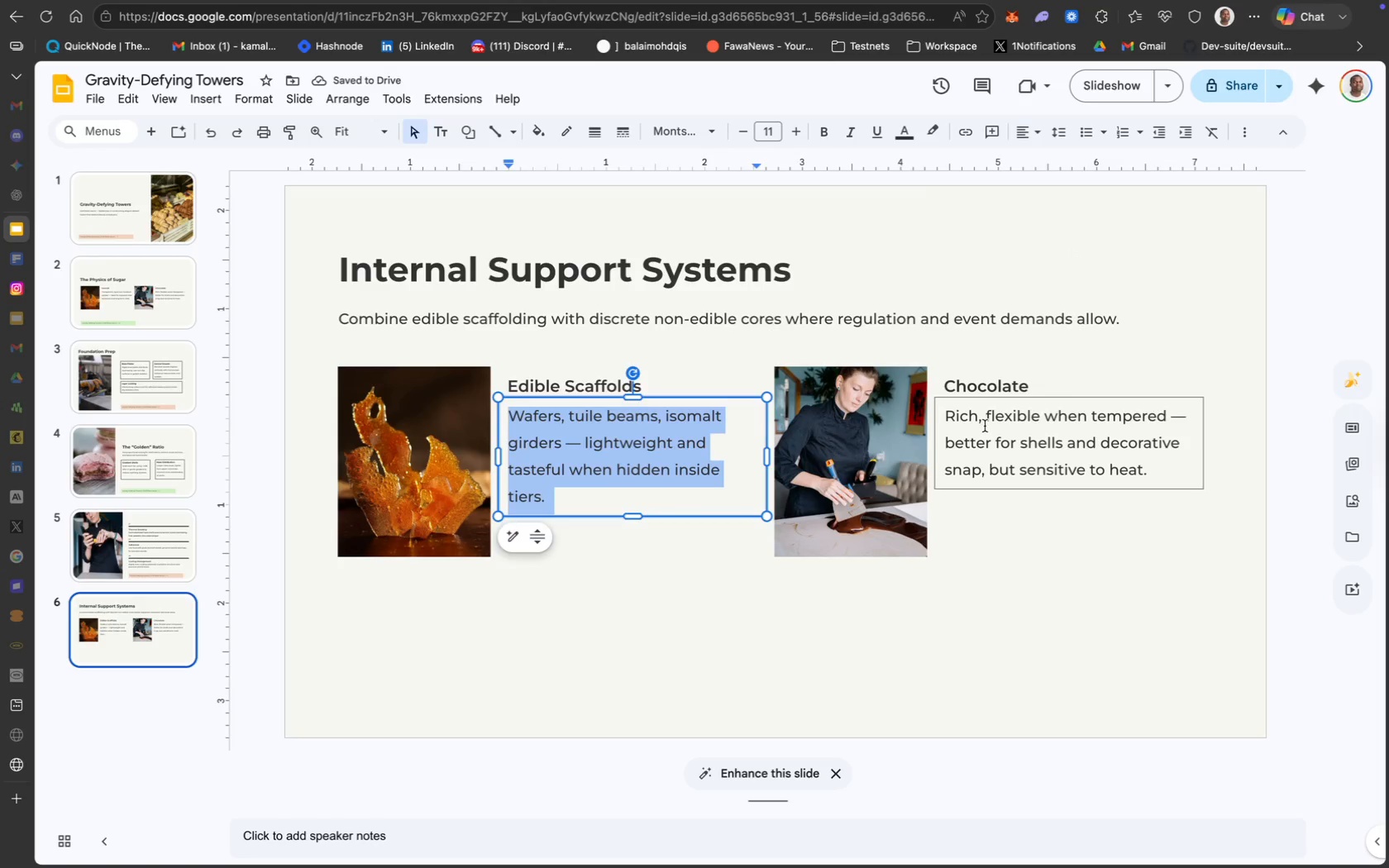 
left_click_drag(start_coordinate=[533, 332], to_coordinate=[19, 327])
 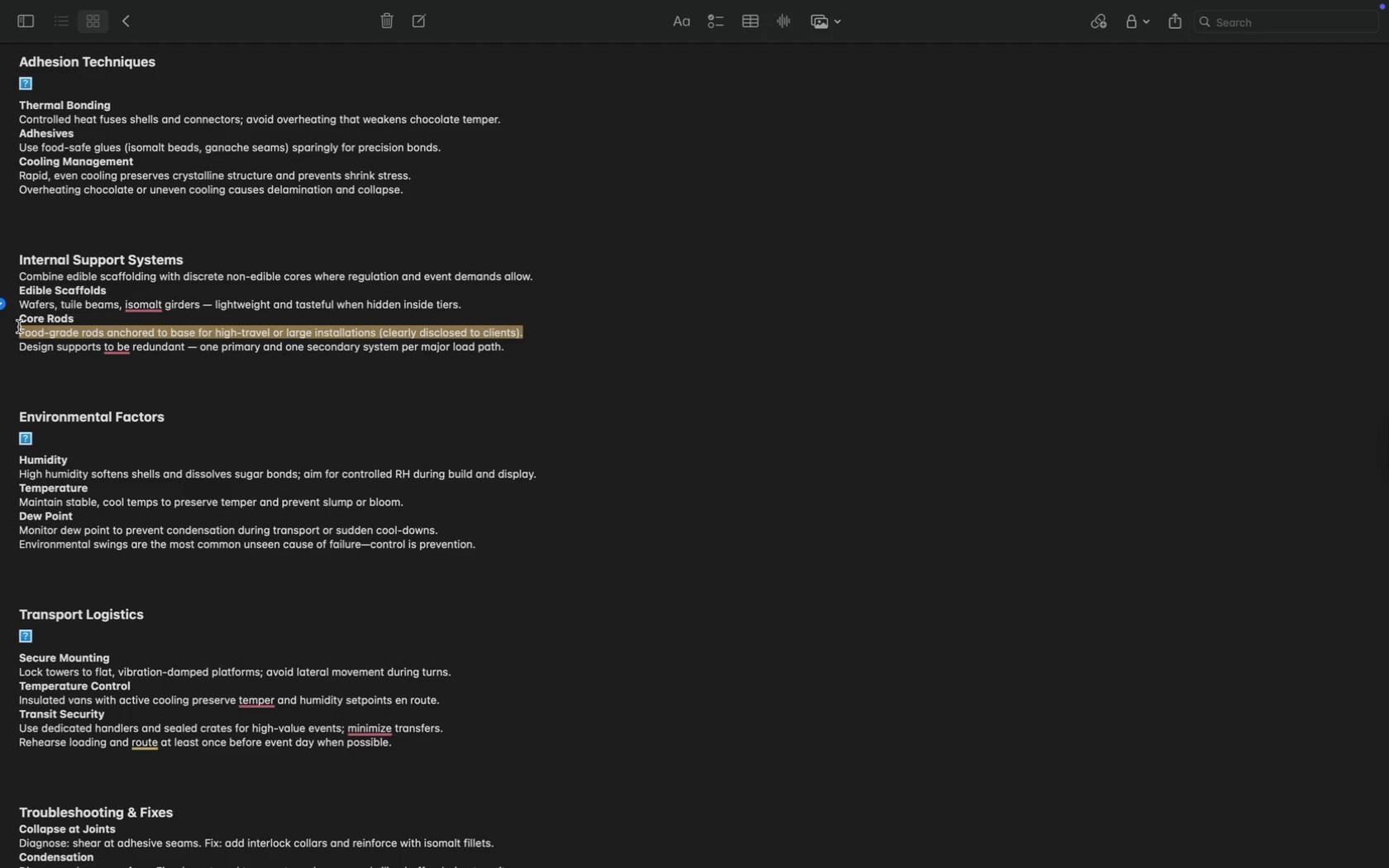 
key(Meta+C)
 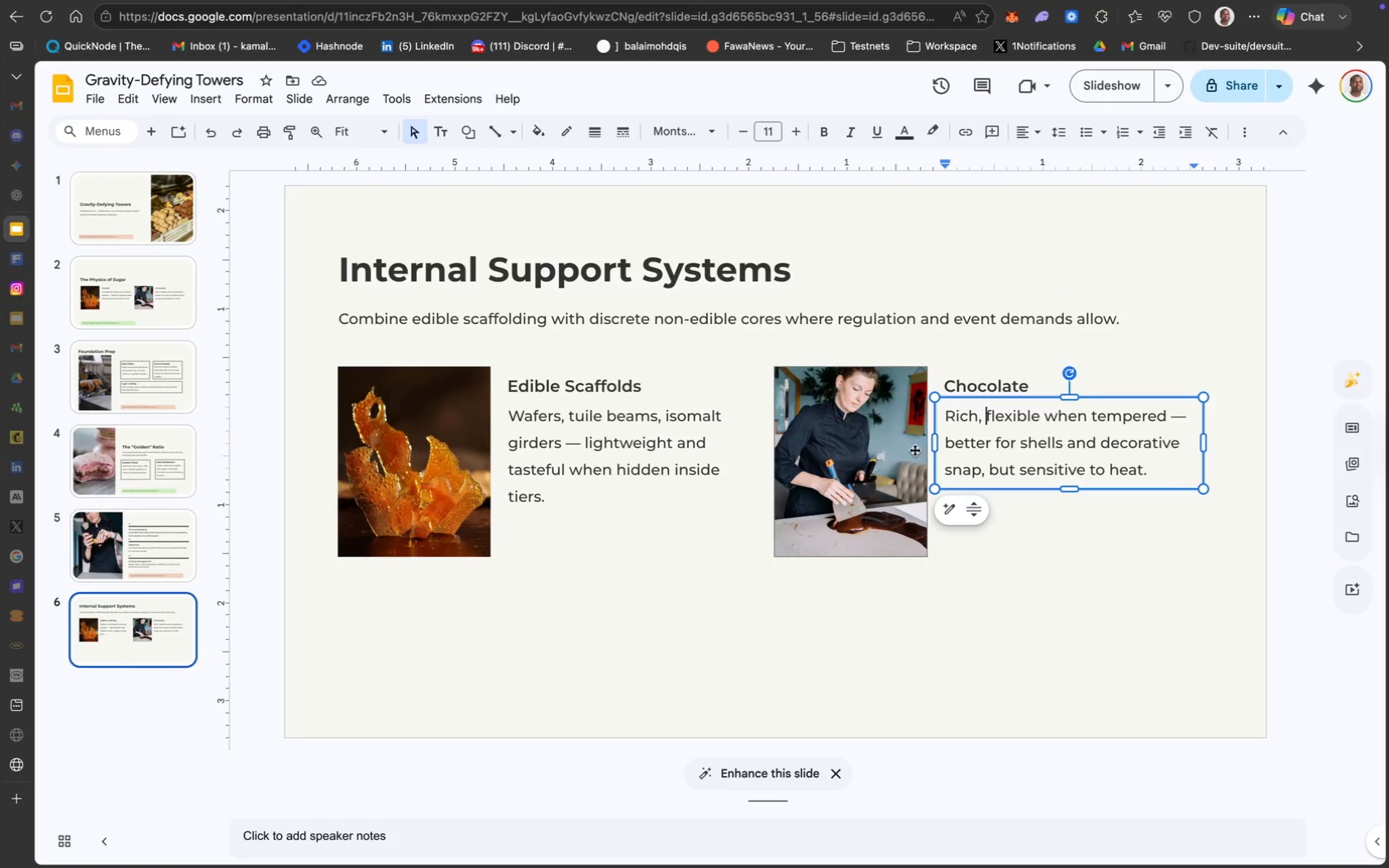 
key(Meta+A)
 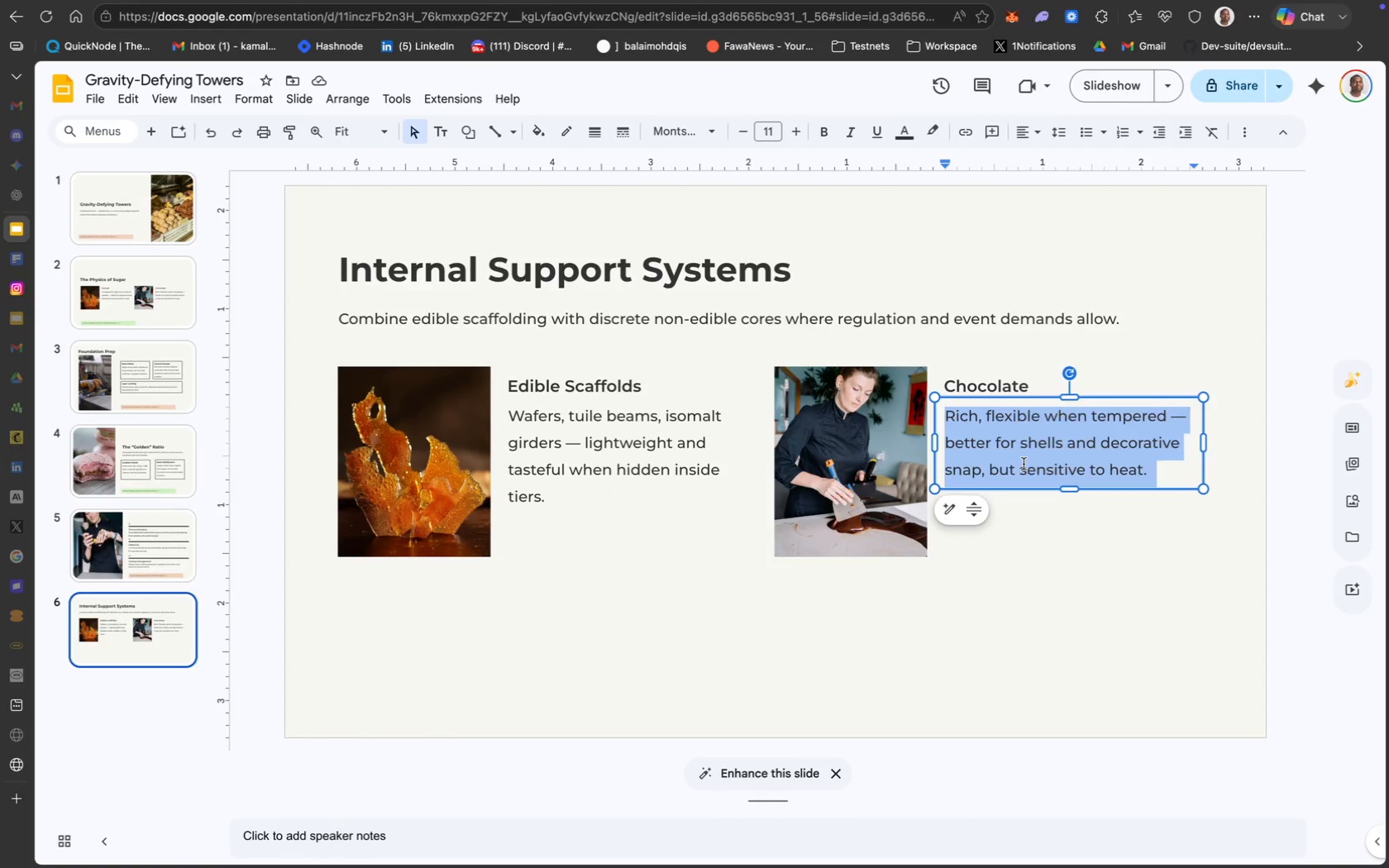 
key(Backspace)
 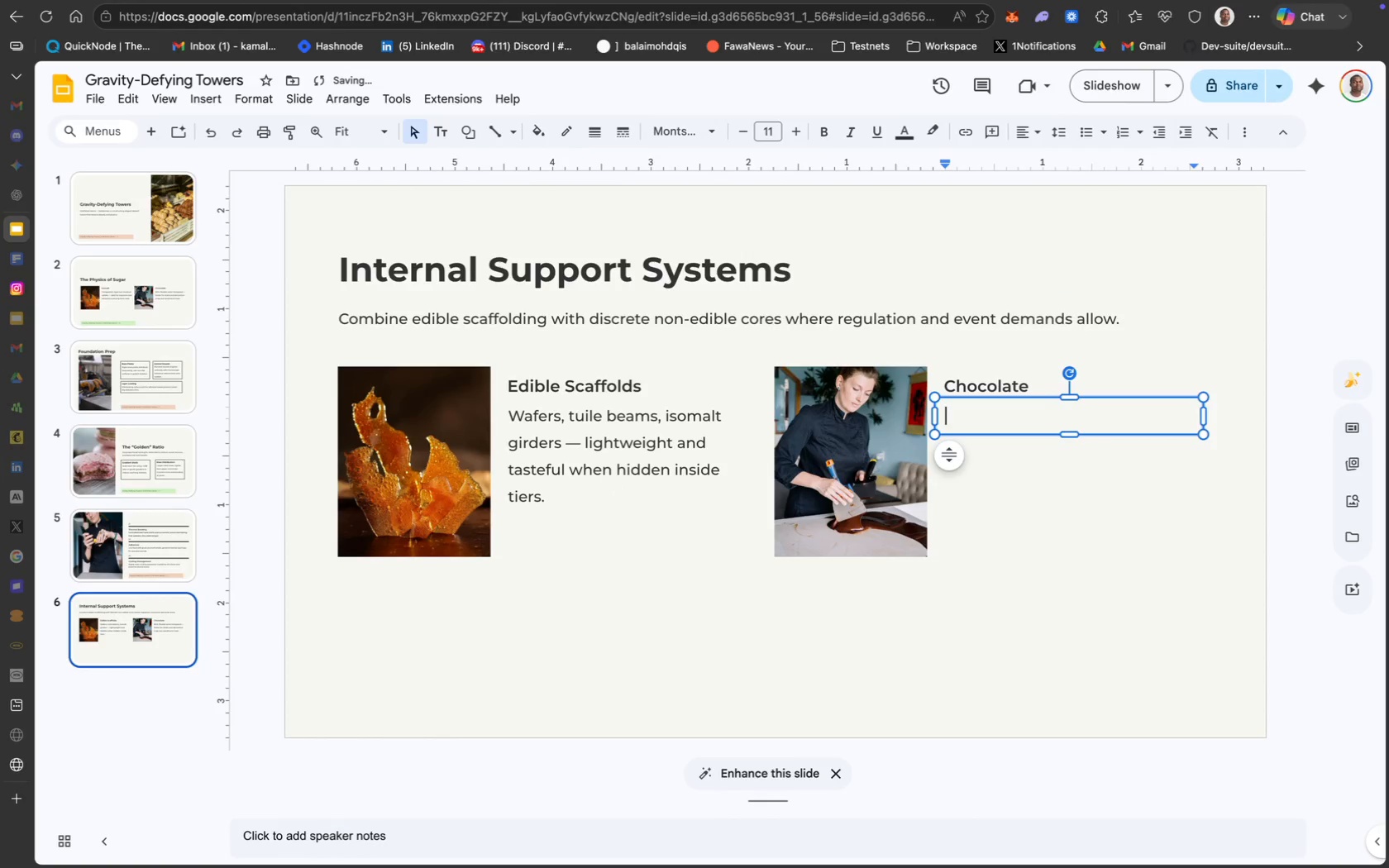 
key(Meta+V)
 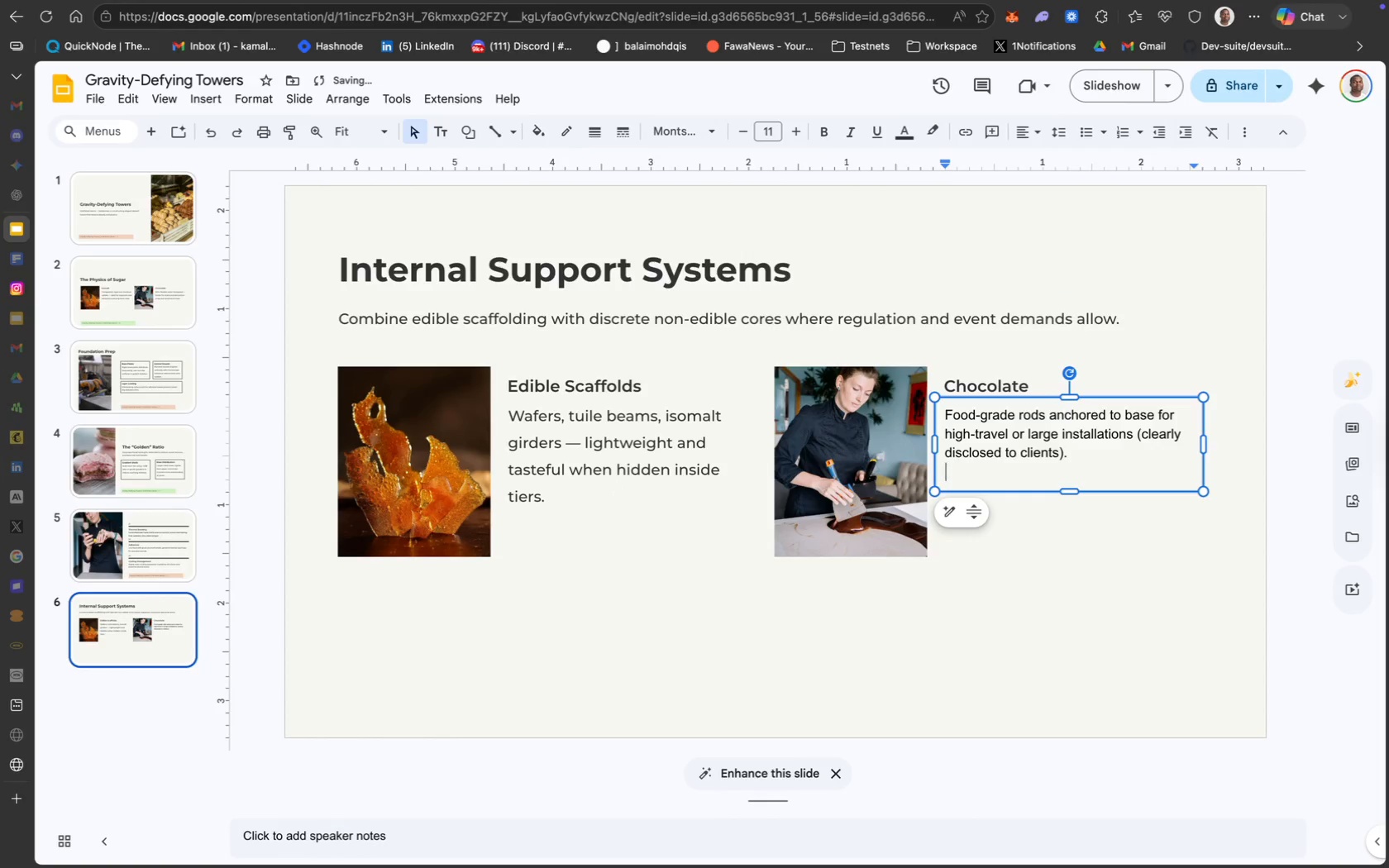 
key(Backspace)
 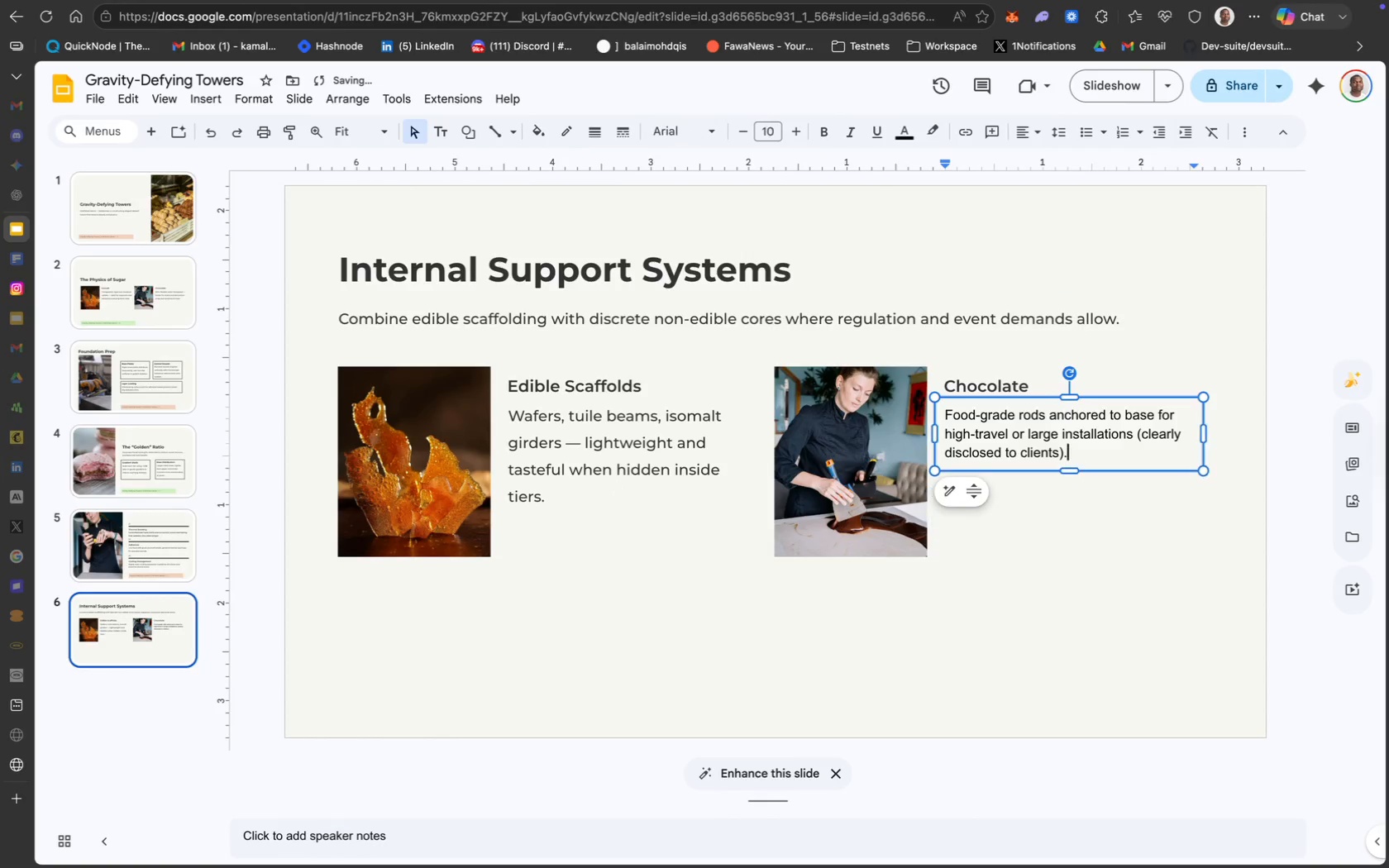 
key(Meta+CommandLeft)
 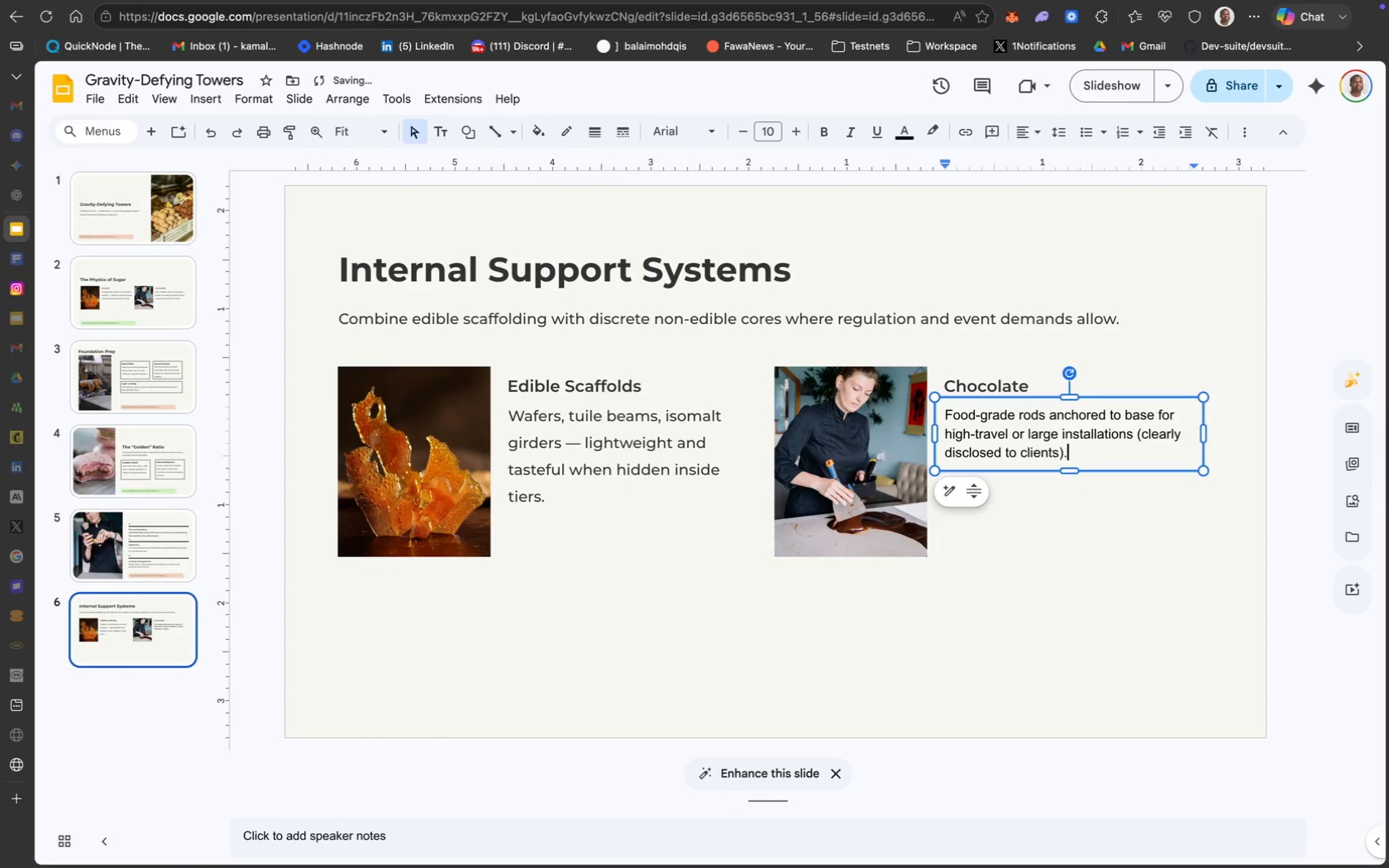 
key(Meta+A)
 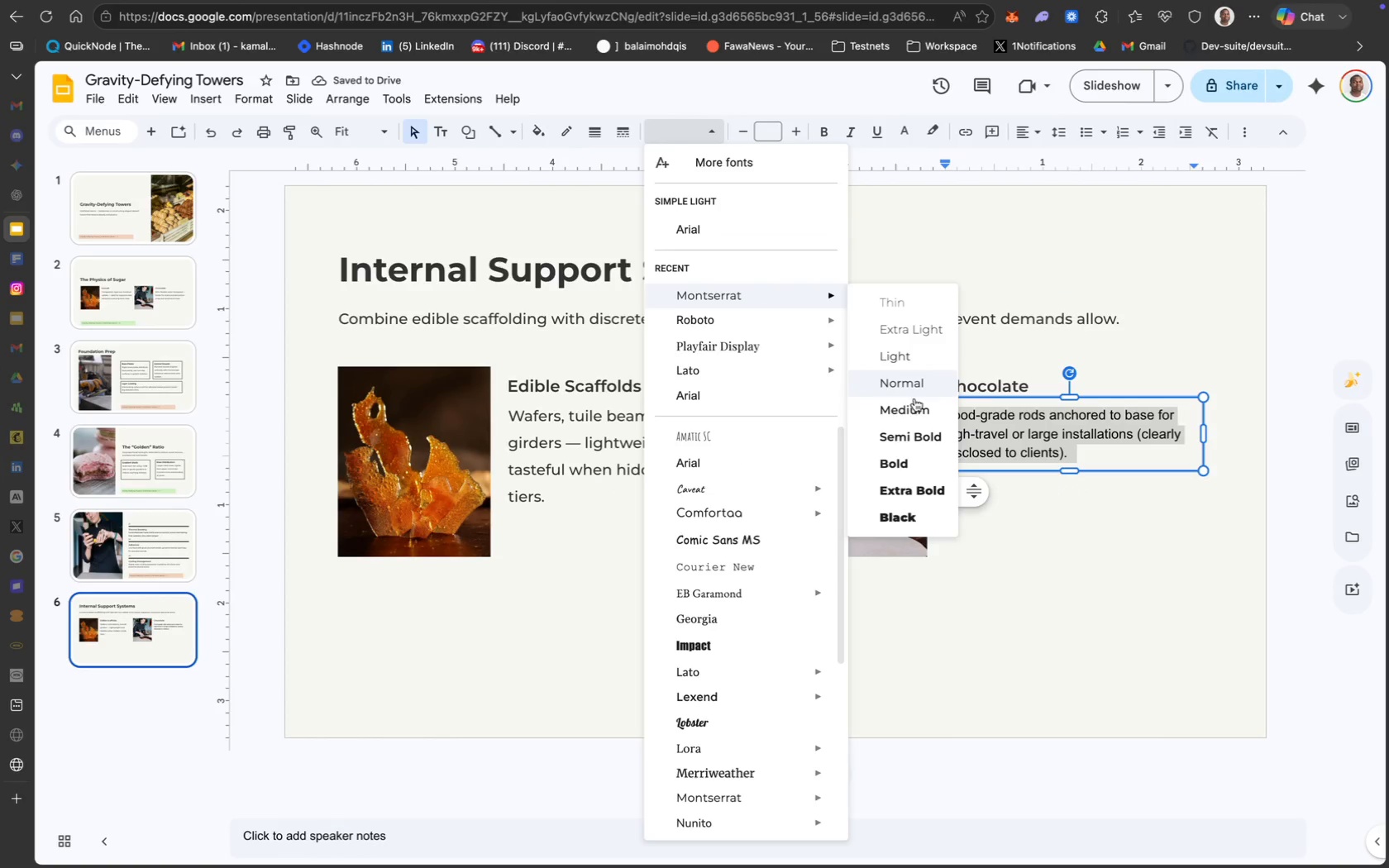 
wait(5.48)
 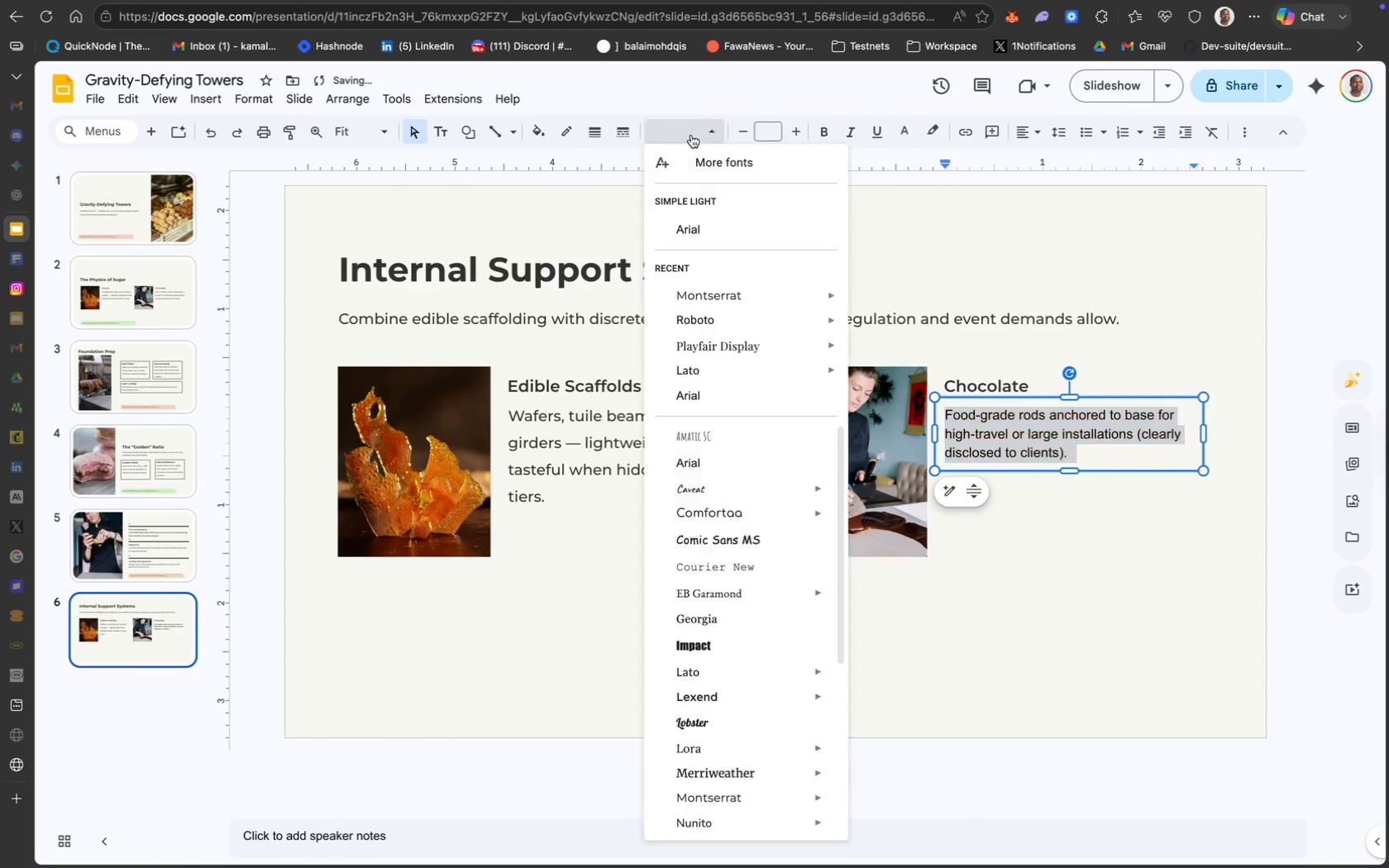 
left_click([923, 409])
 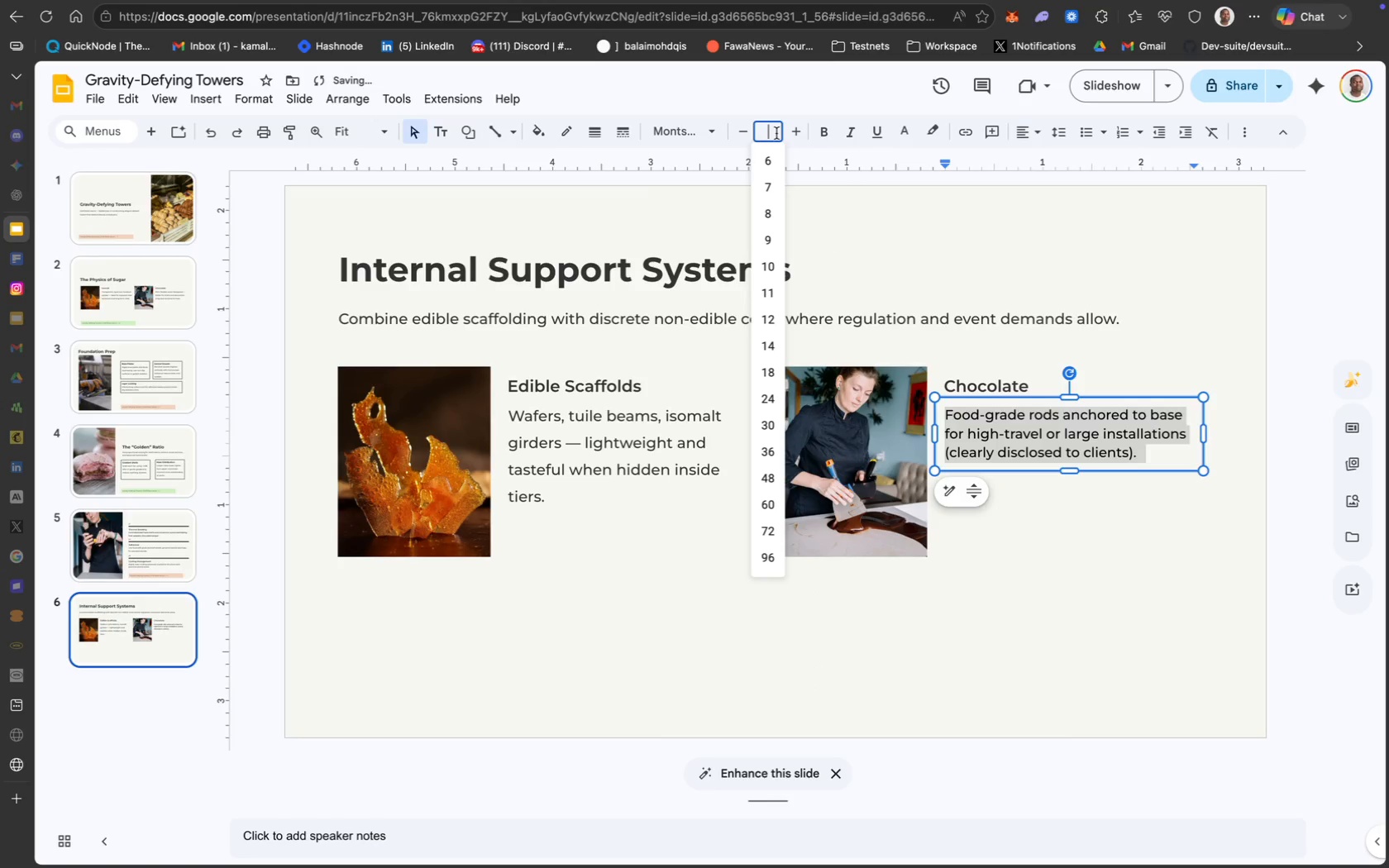 
type(11)
 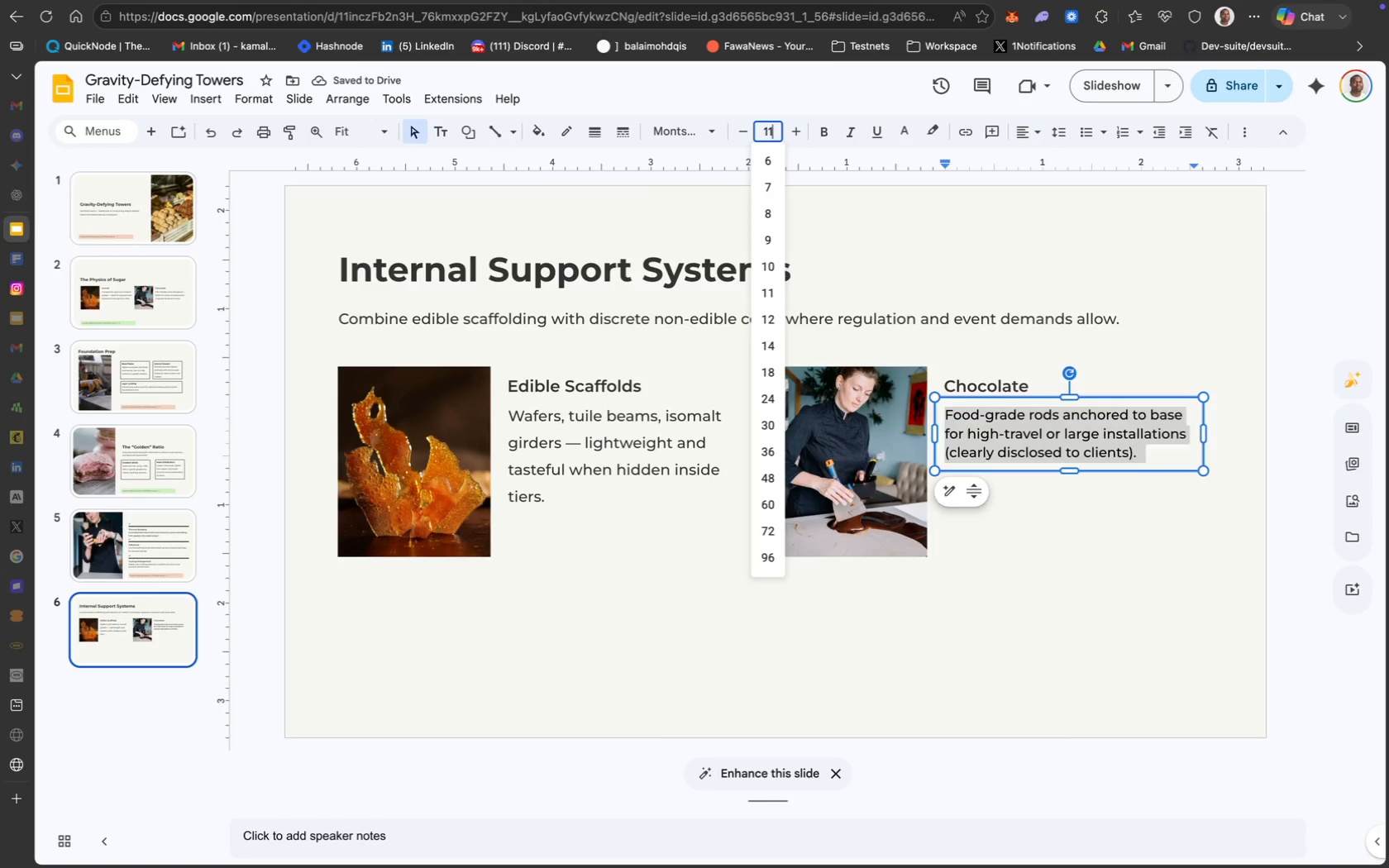 
key(Enter)
 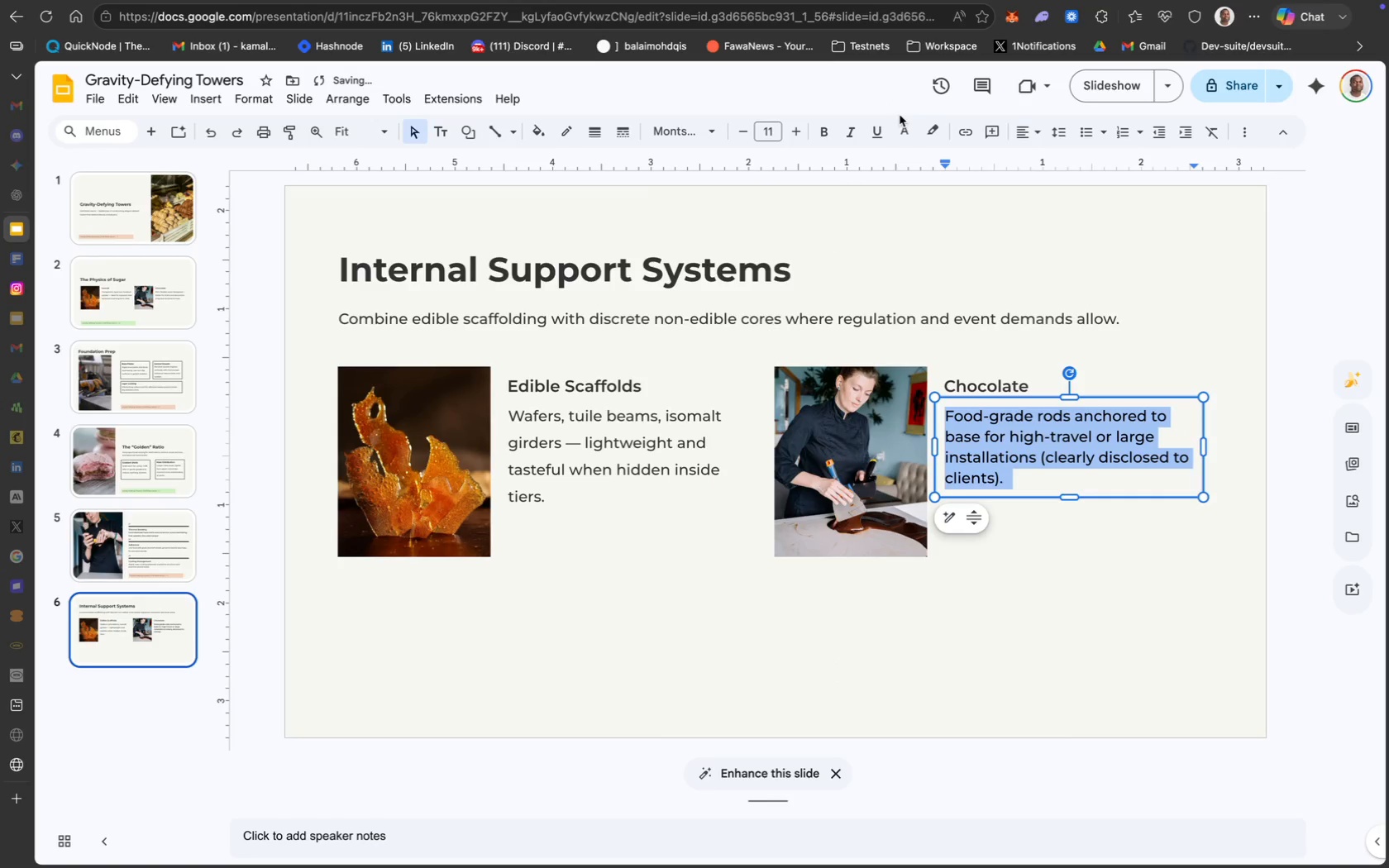 
left_click([900, 119])
 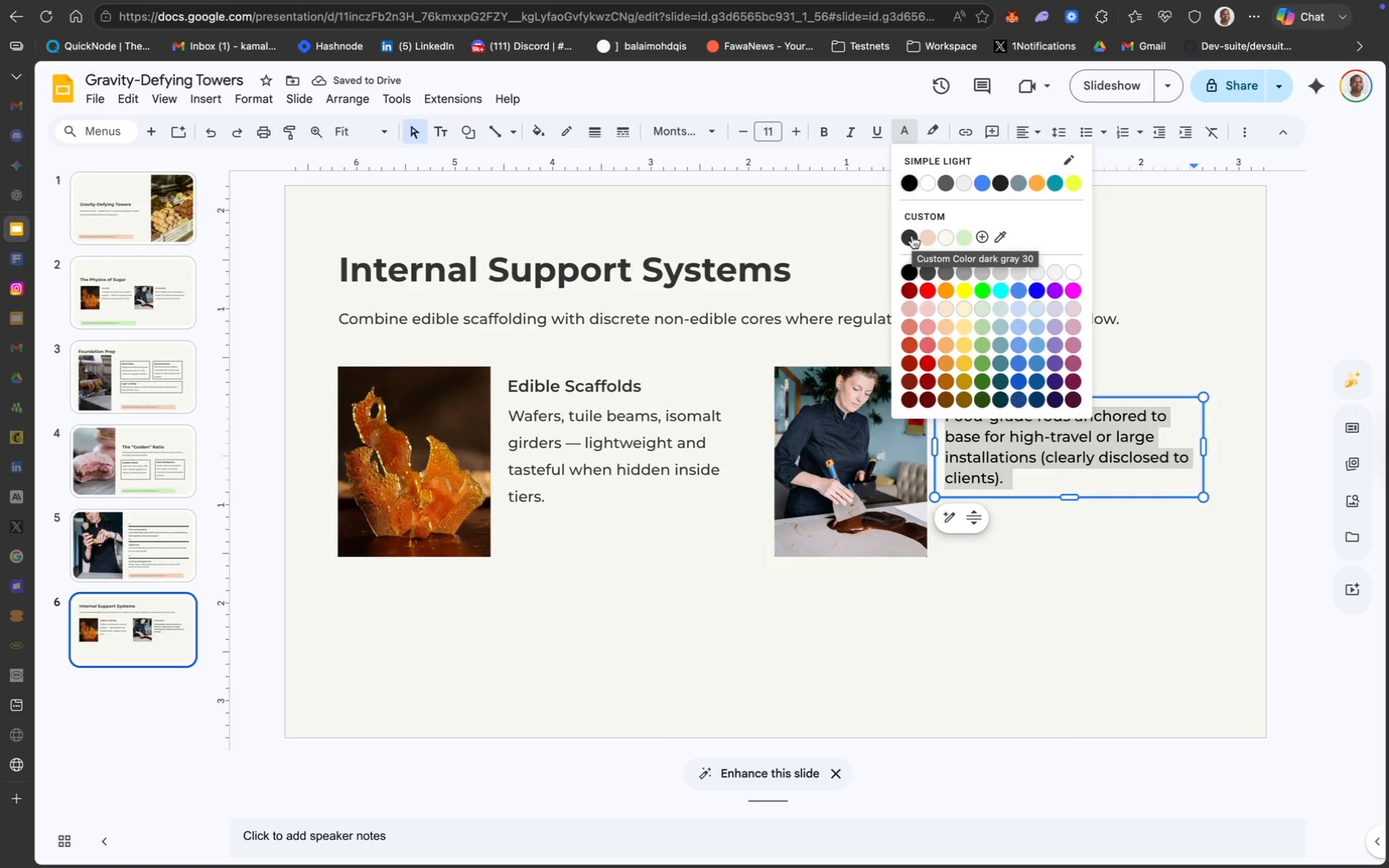 
left_click([912, 236])
 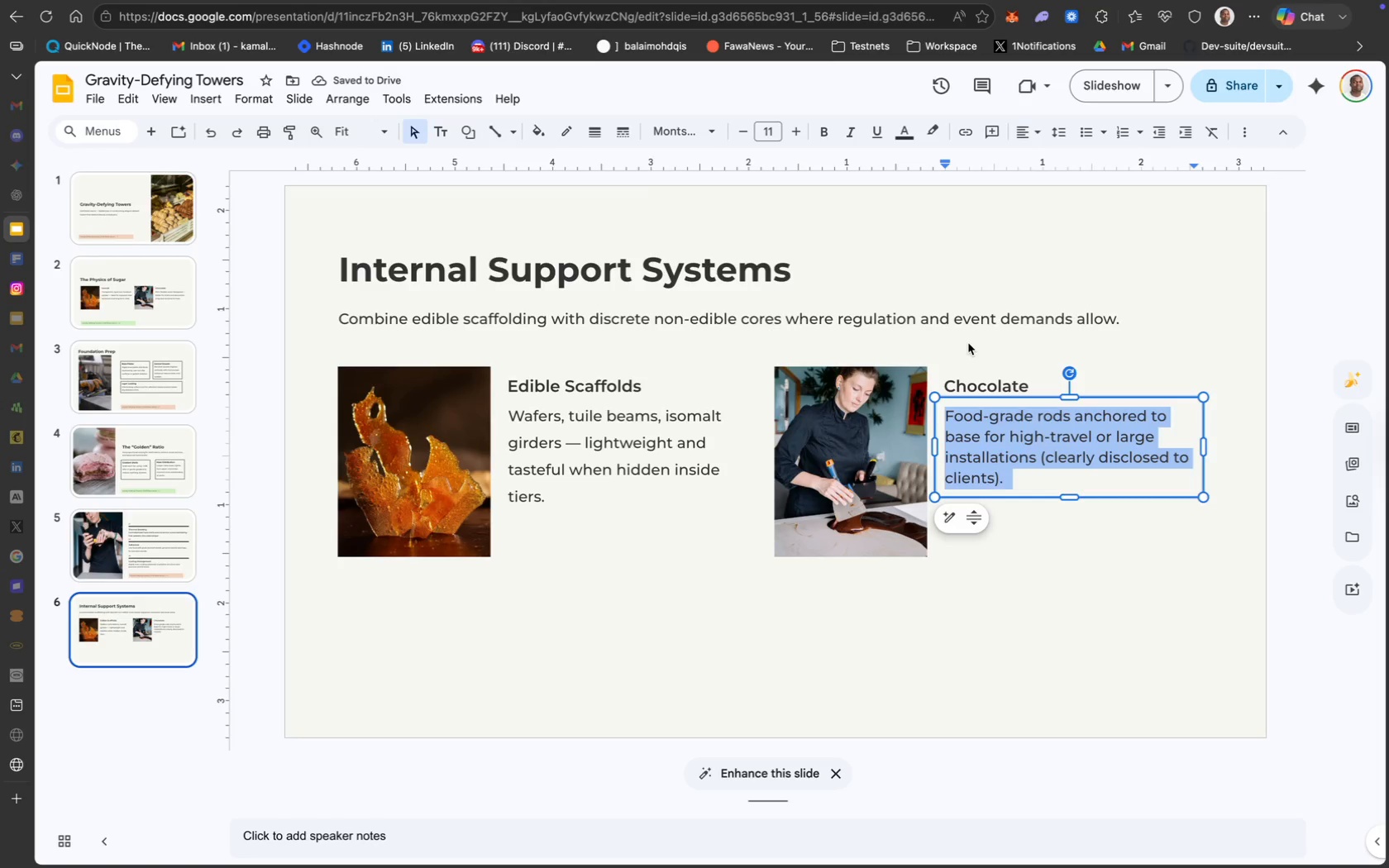 
wait(8.53)
 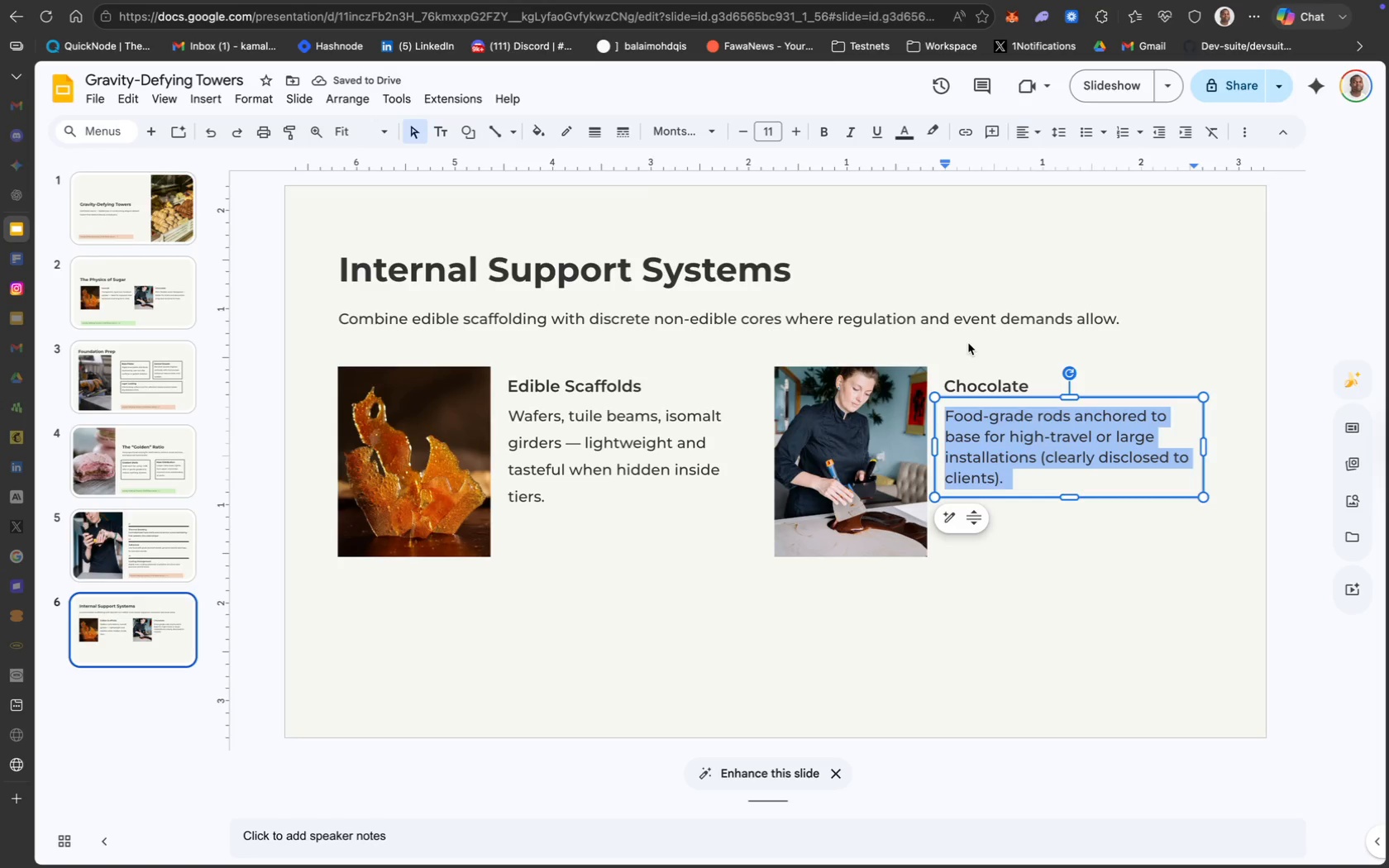 
left_click([1094, 213])
 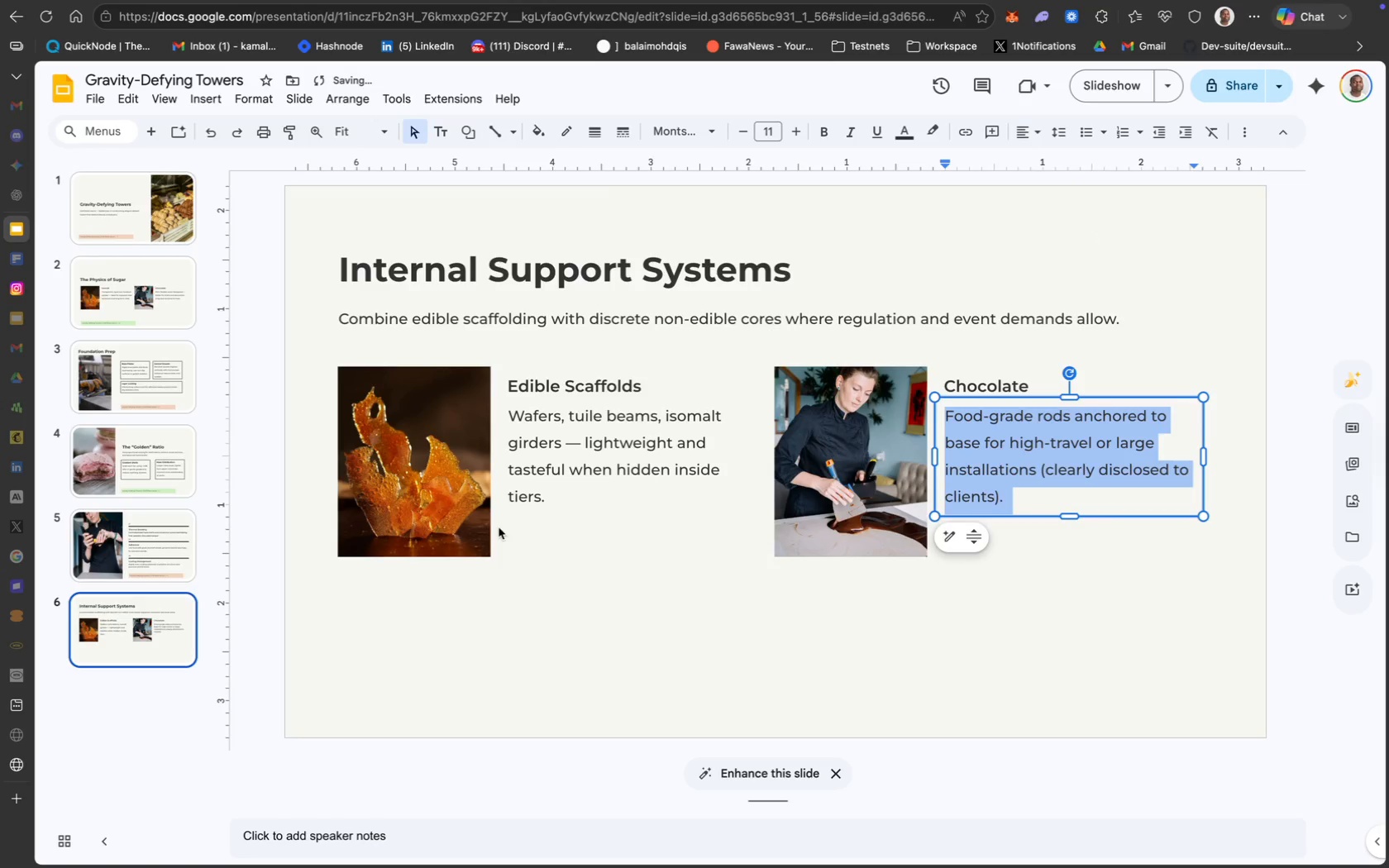 
mouse_move([447, 502])
 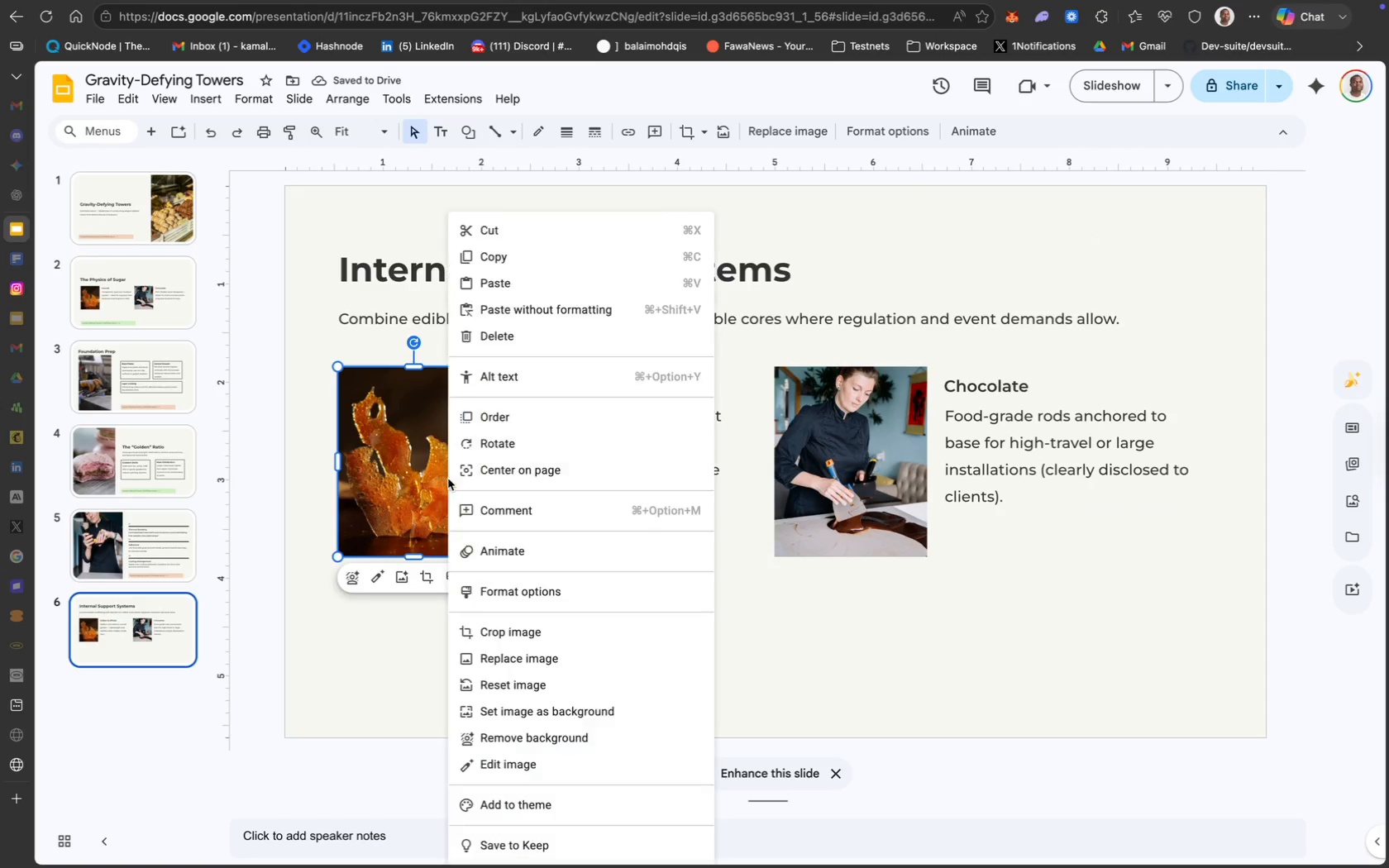 
right_click([448, 479])
 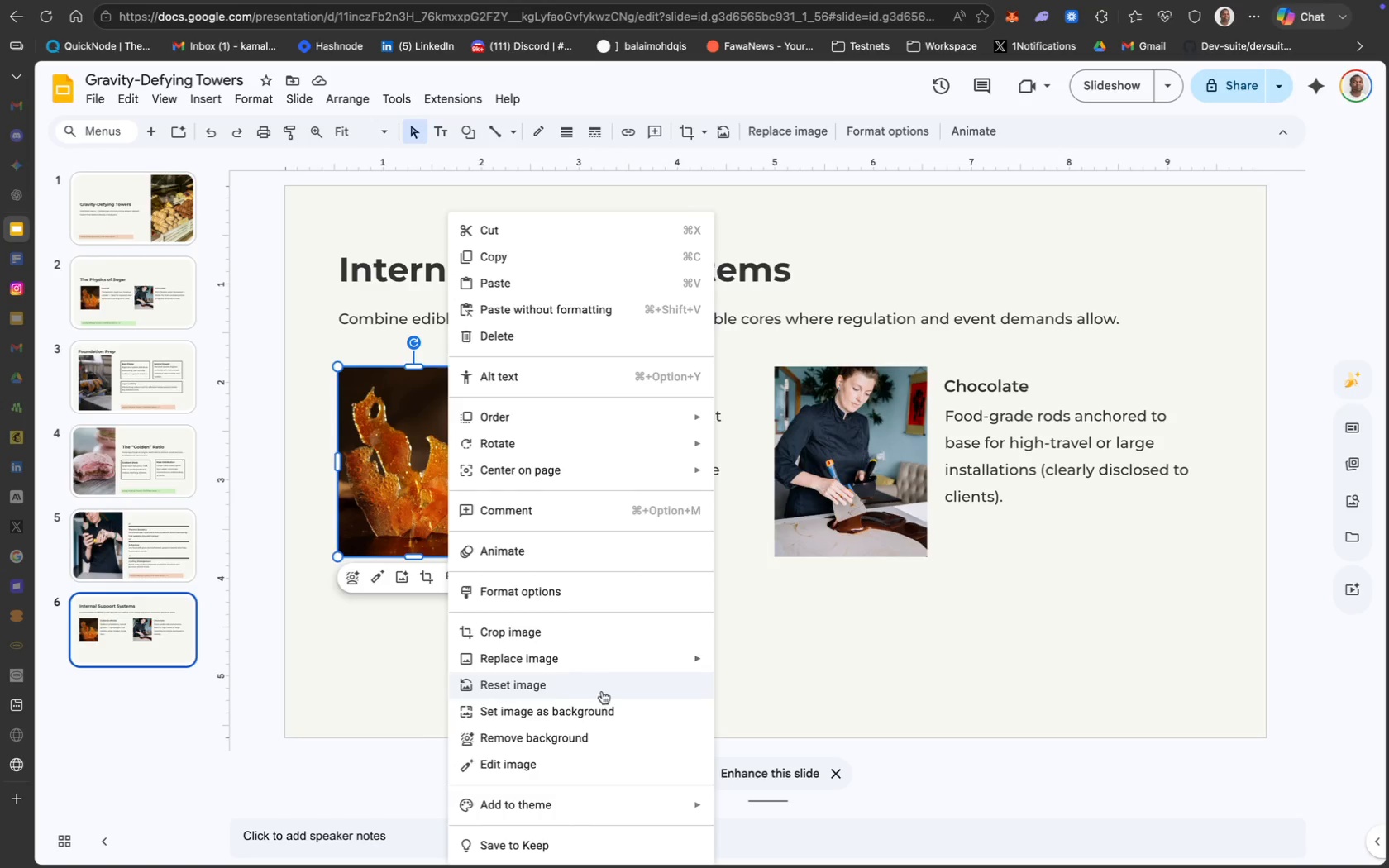 
left_click([619, 661])
 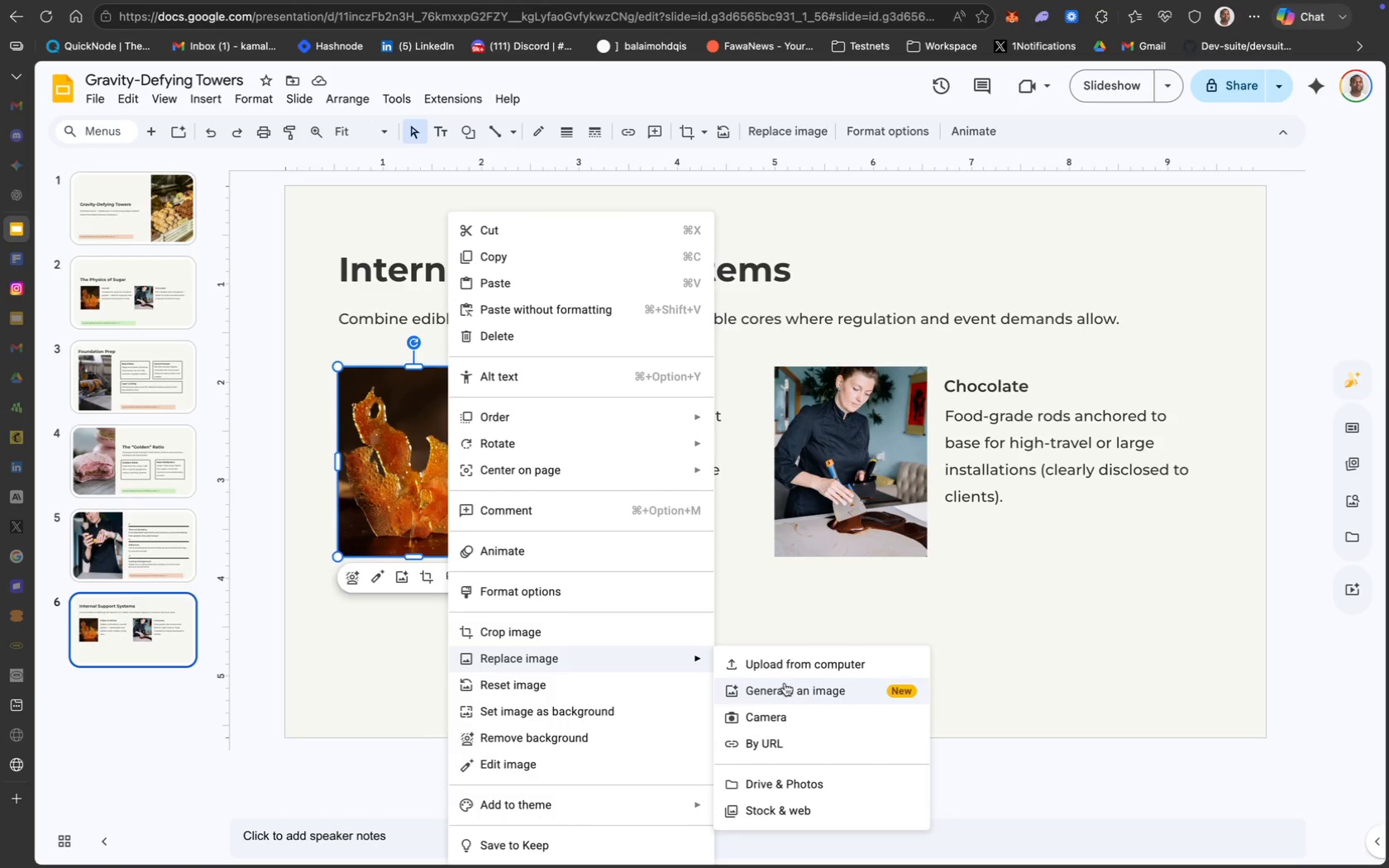 
left_click([803, 669])
 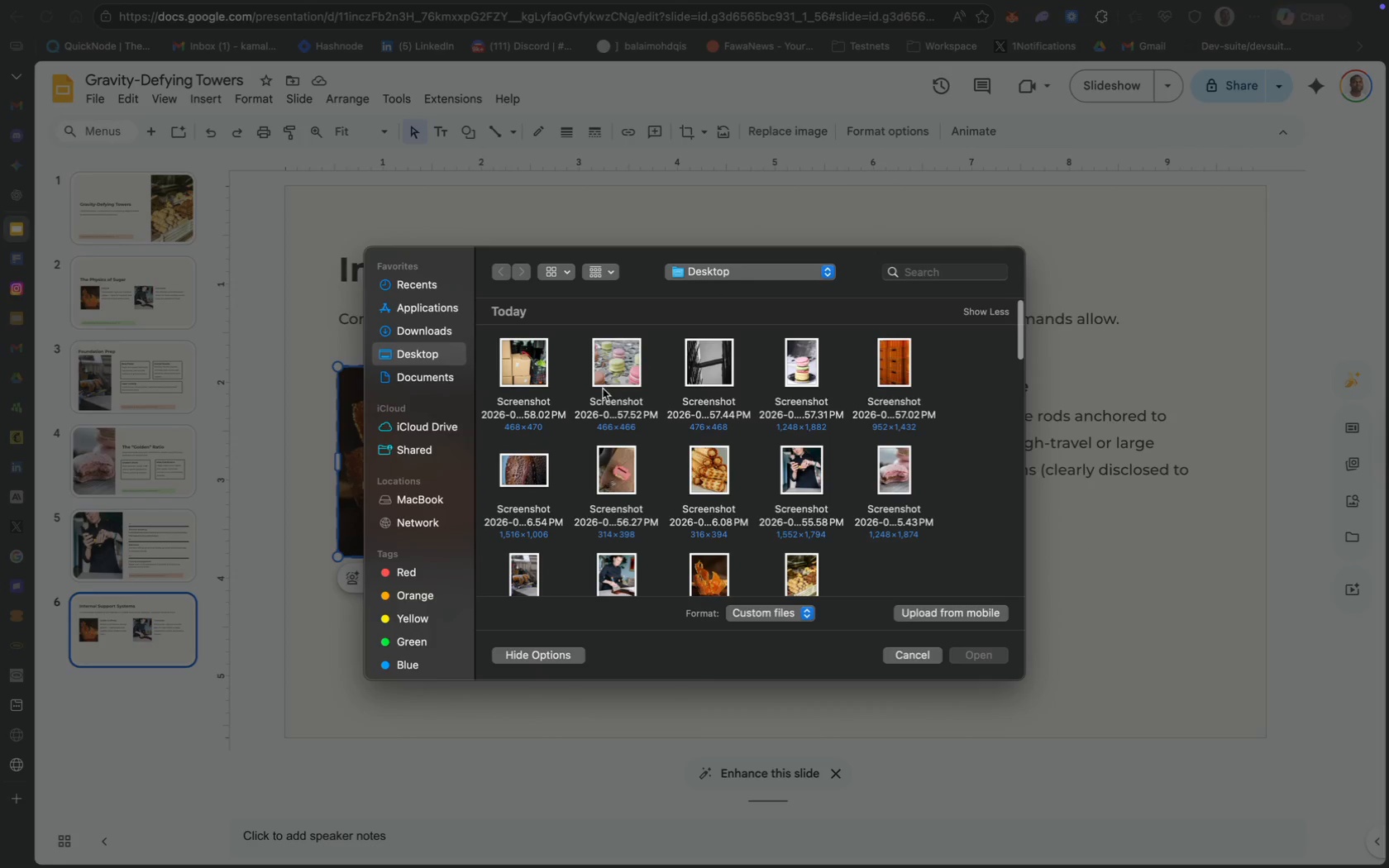 
scroll: coordinate [624, 445], scroll_direction: down, amount: 20.0
 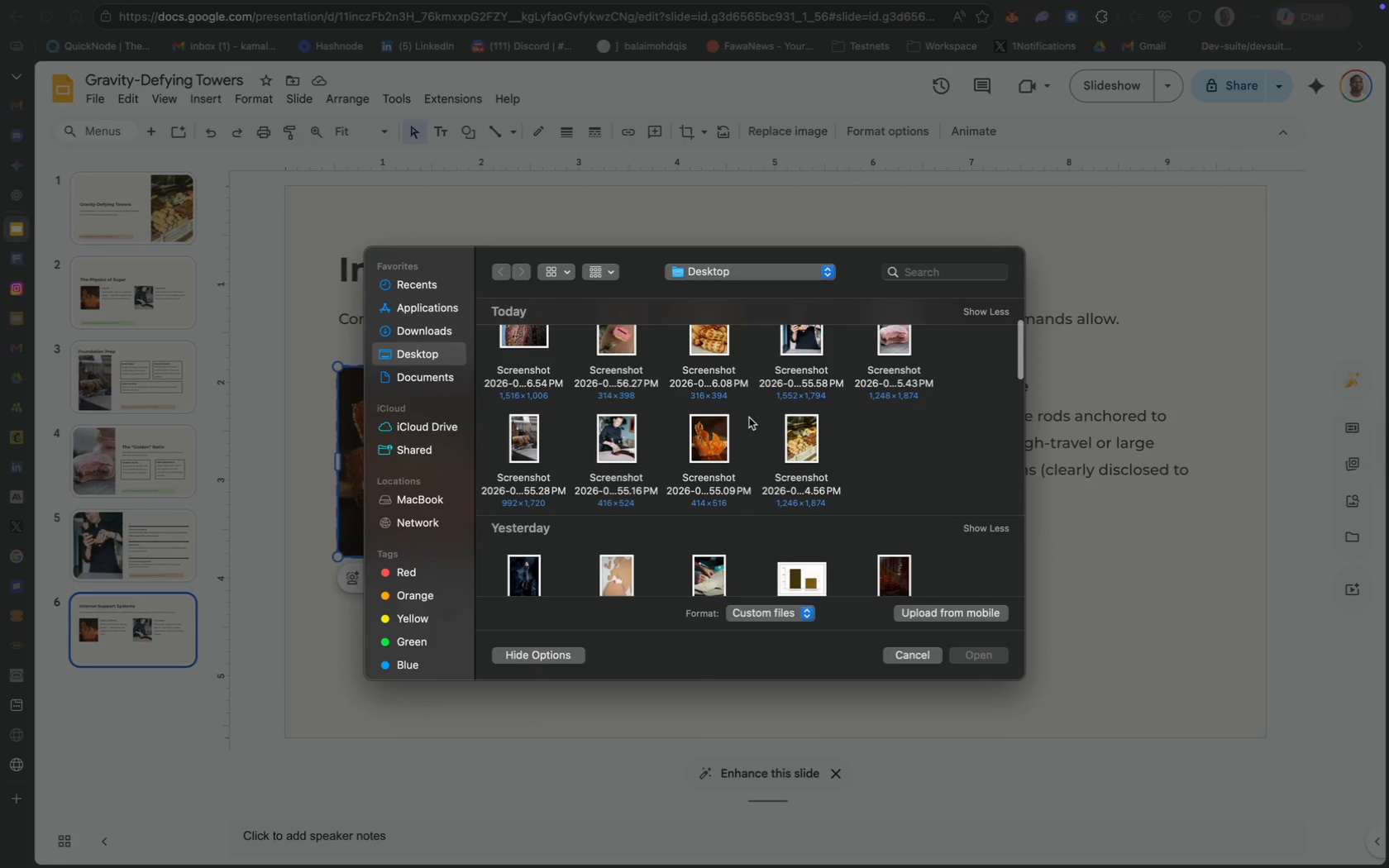 
left_click([702, 378])
 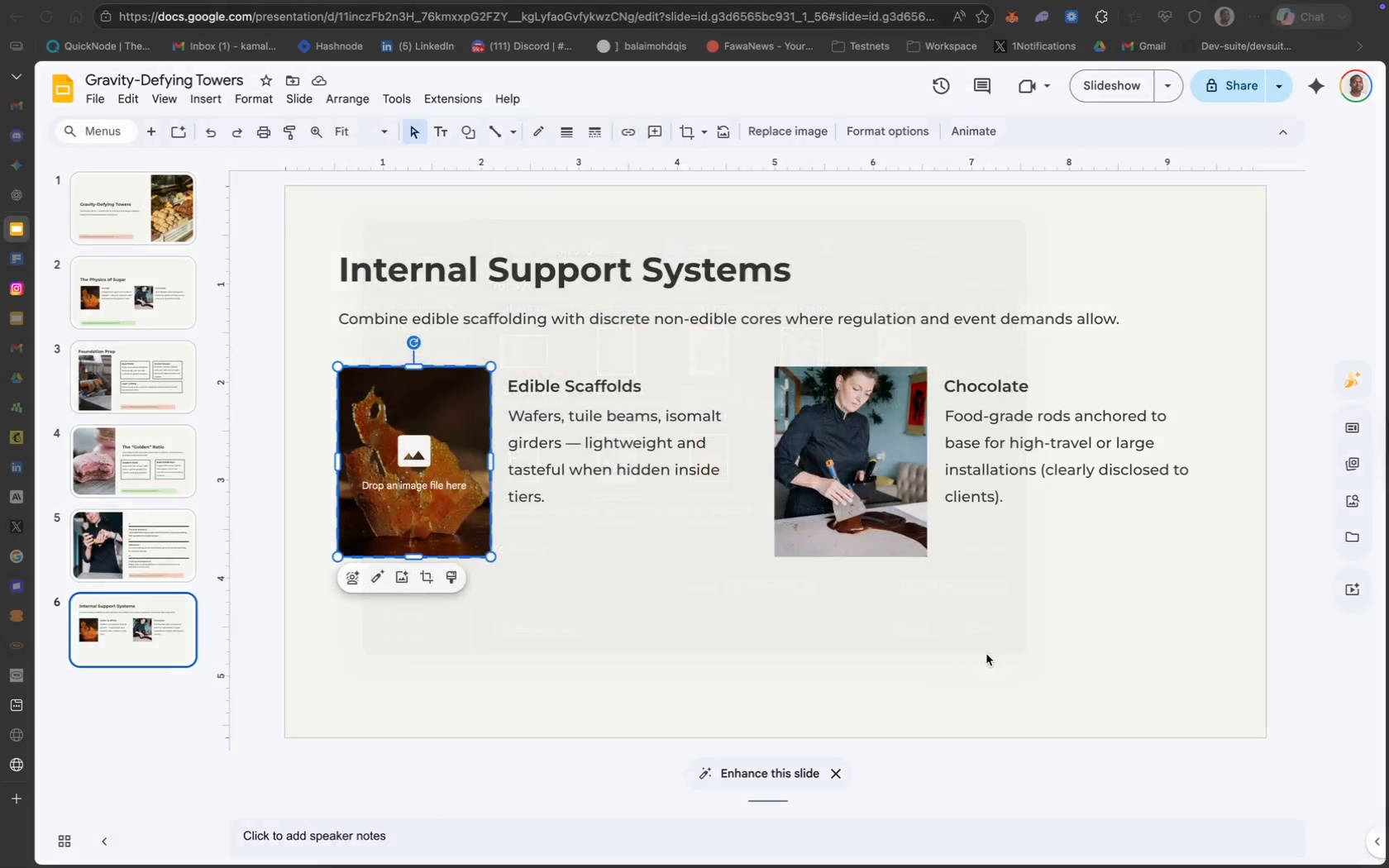 
scroll: coordinate [747, 417], scroll_direction: up, amount: 7.0
 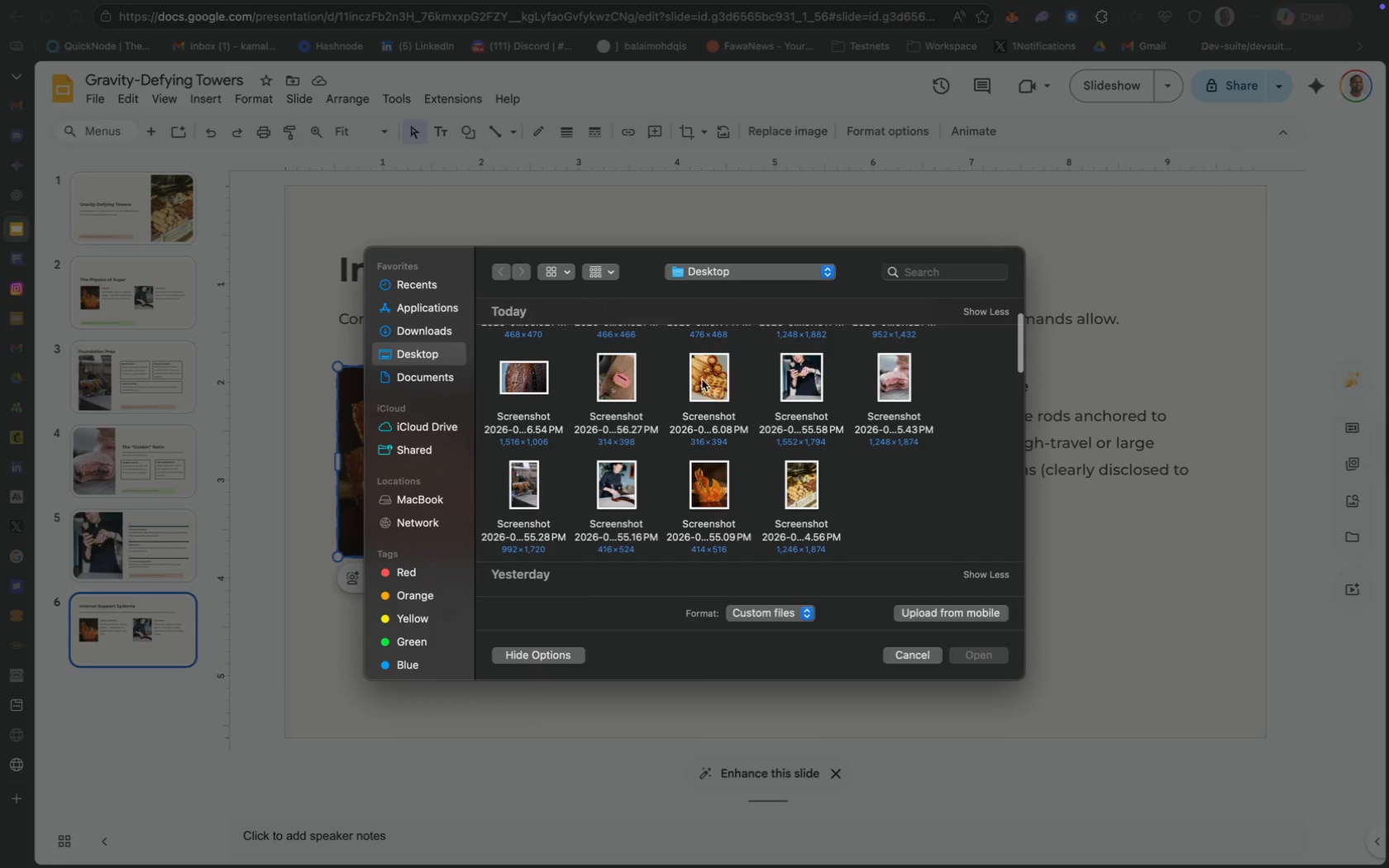 
left_click([816, 438])
 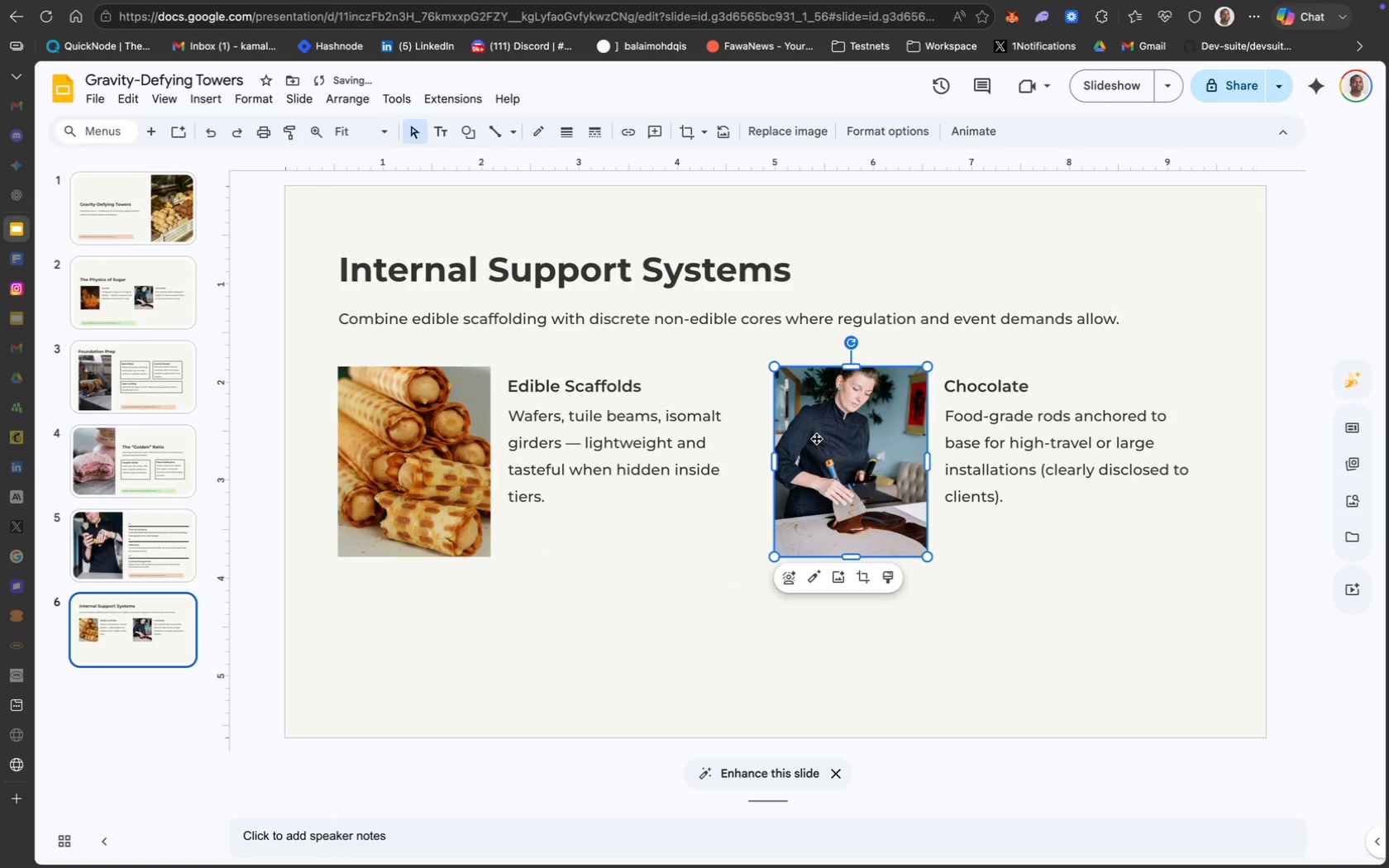 
right_click([816, 438])
 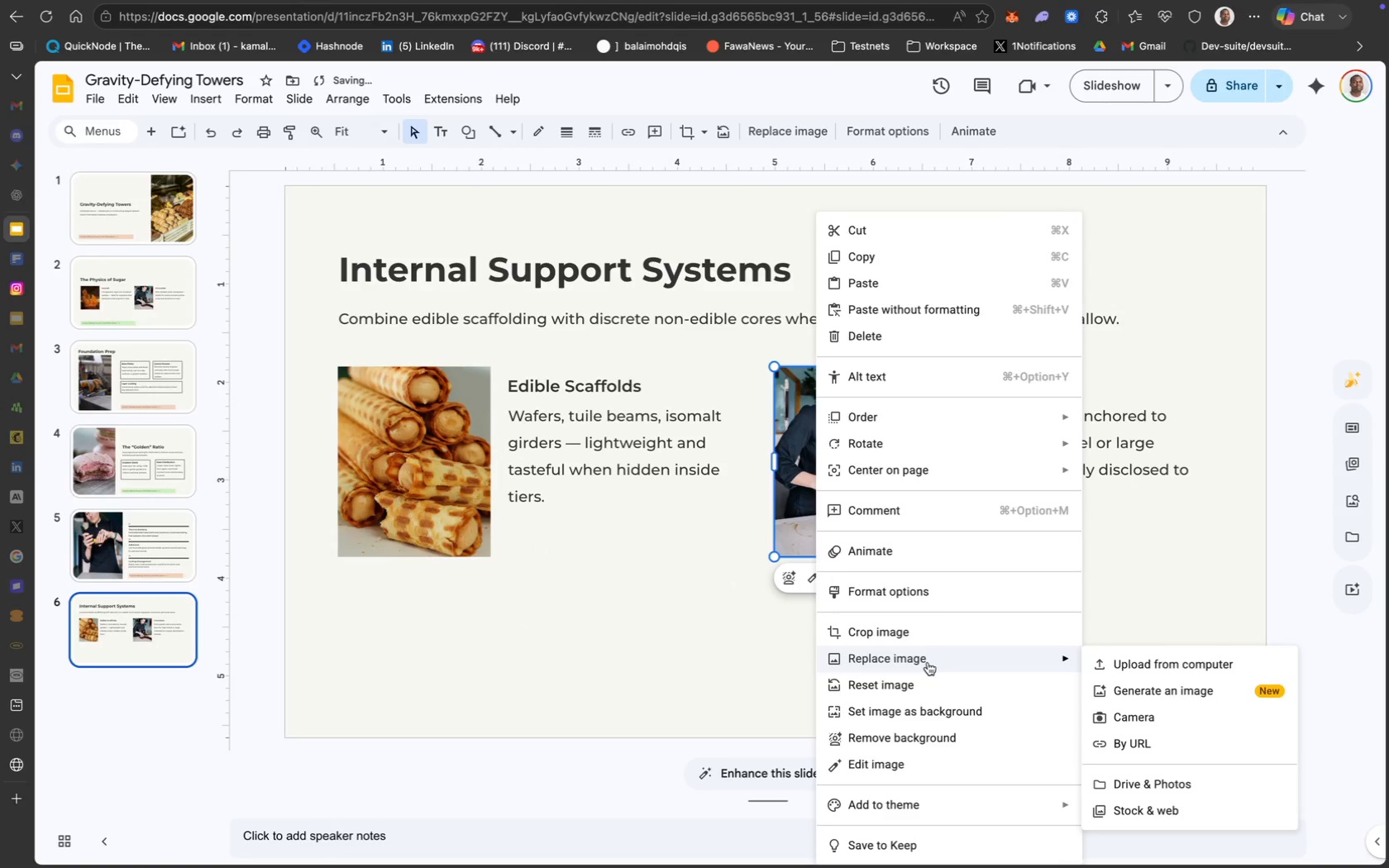 
left_click([928, 662])
 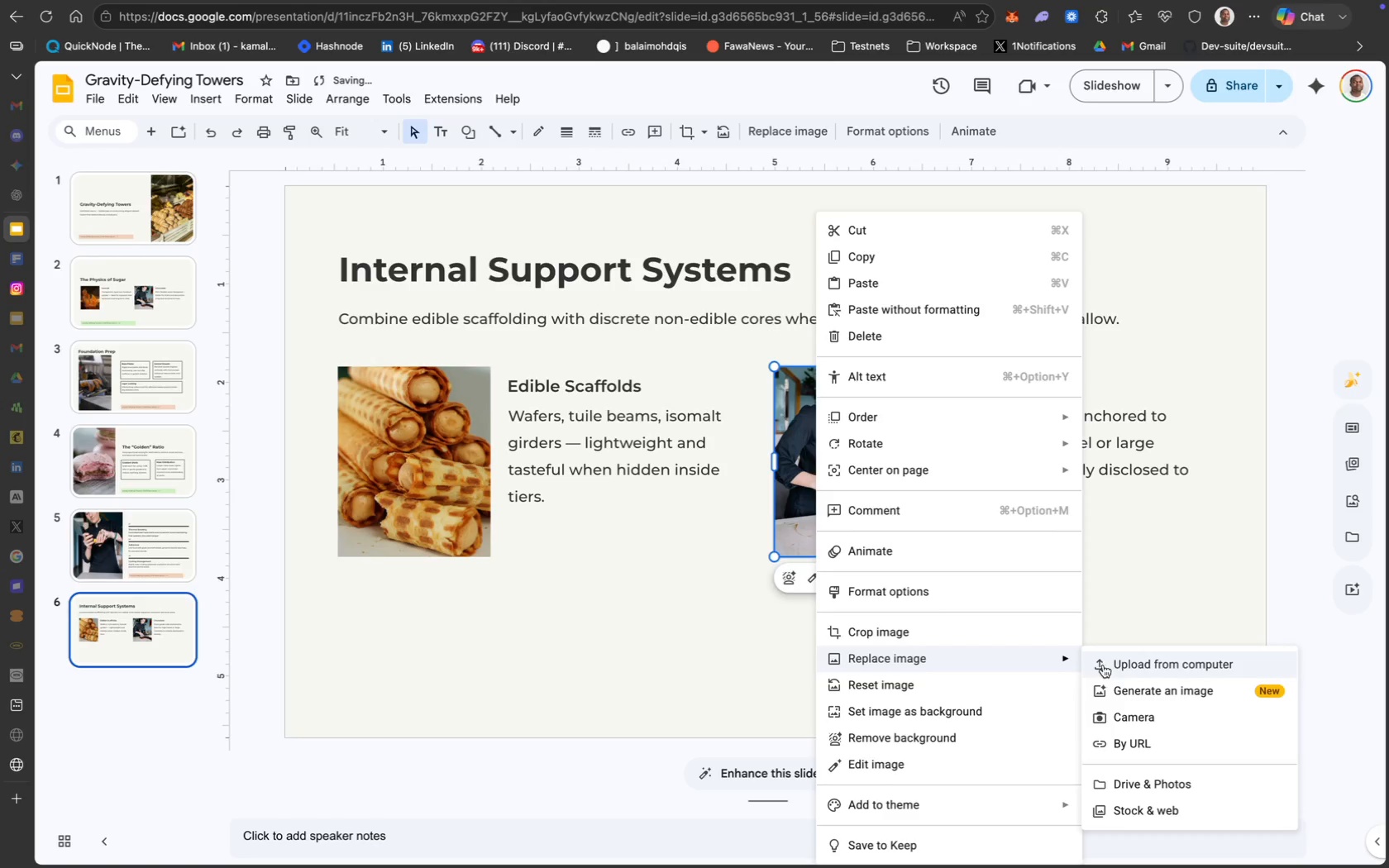 
left_click([1127, 665])
 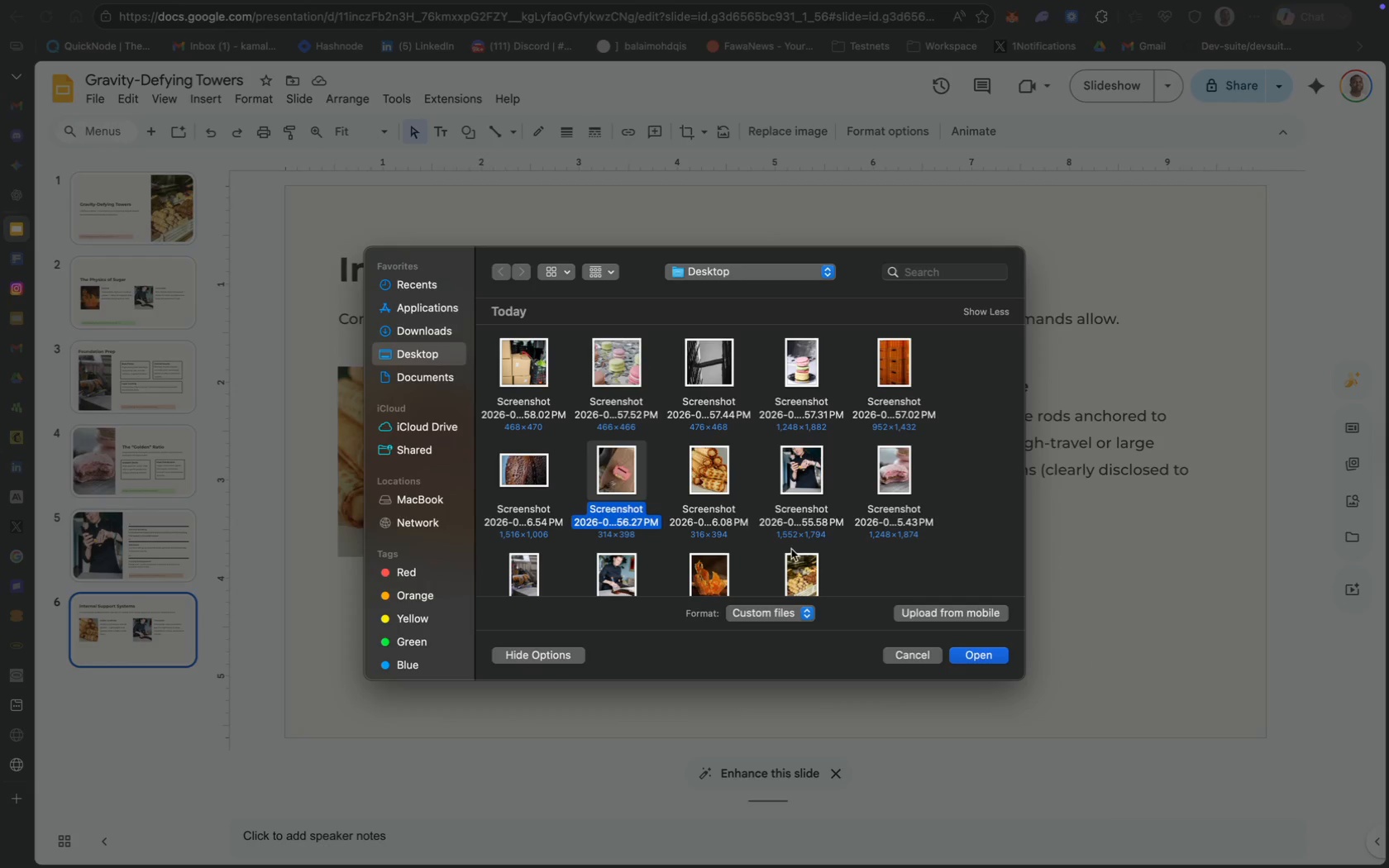 
wait(5.47)
 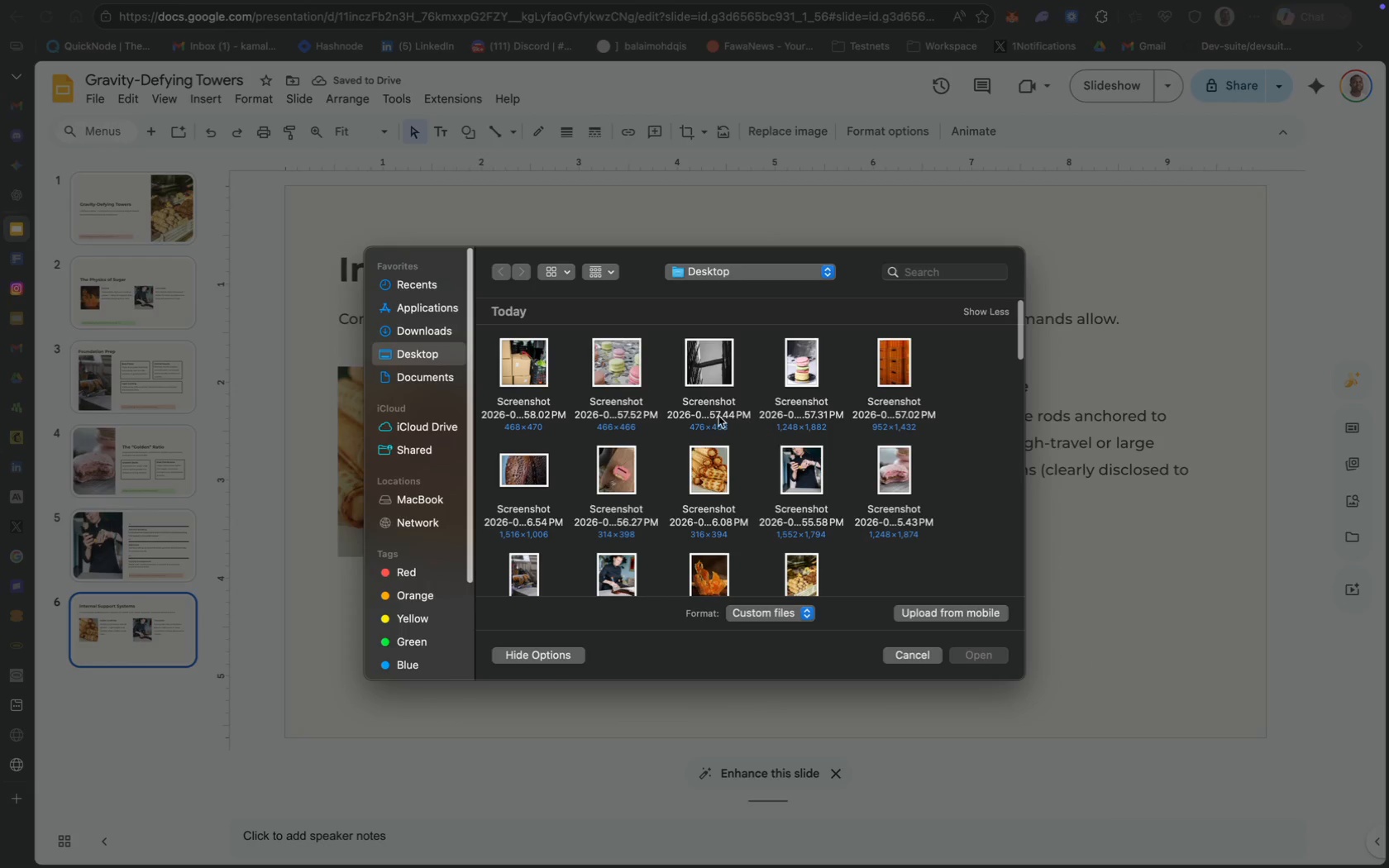 
left_click([991, 655])
 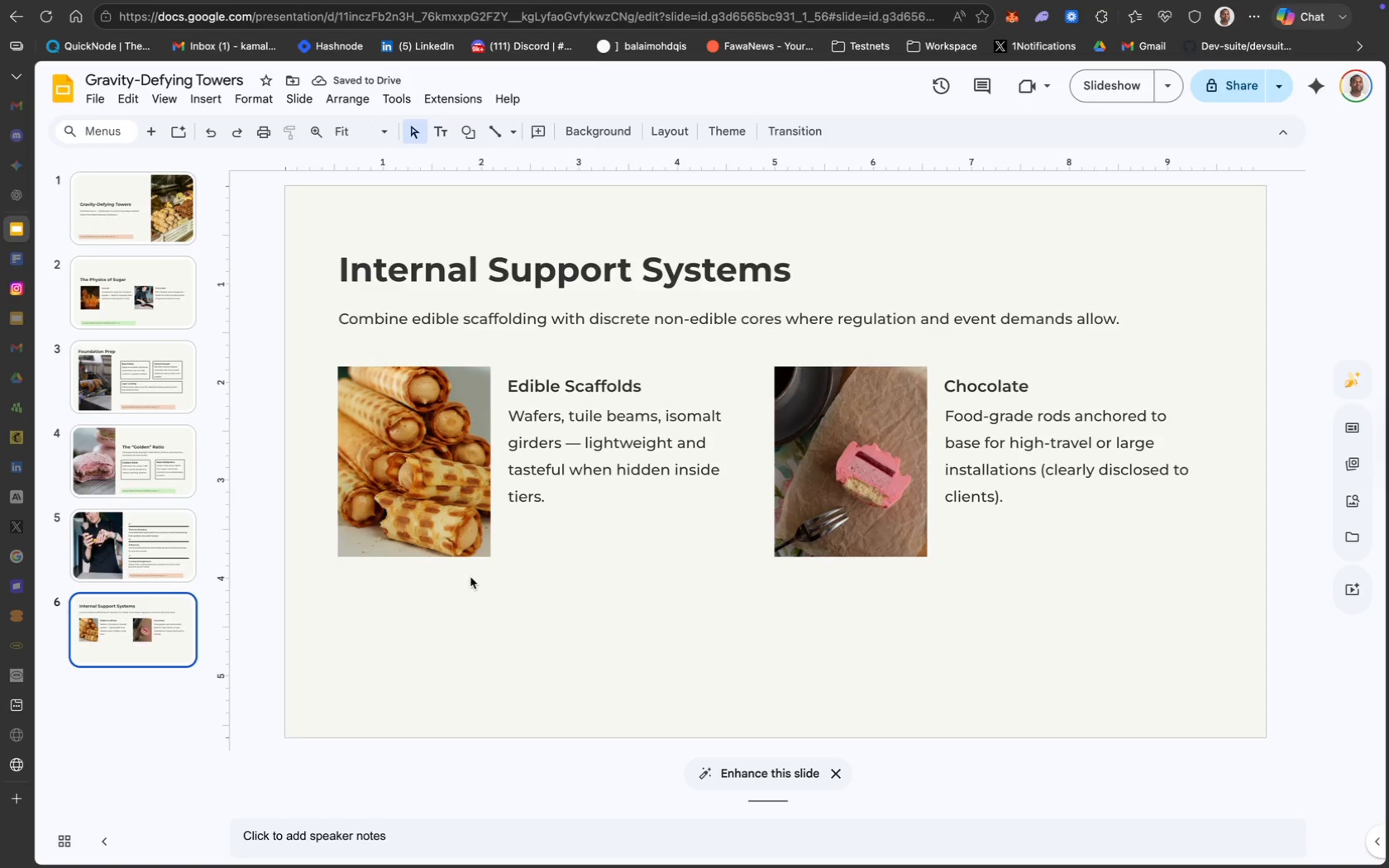 
wait(9.32)
 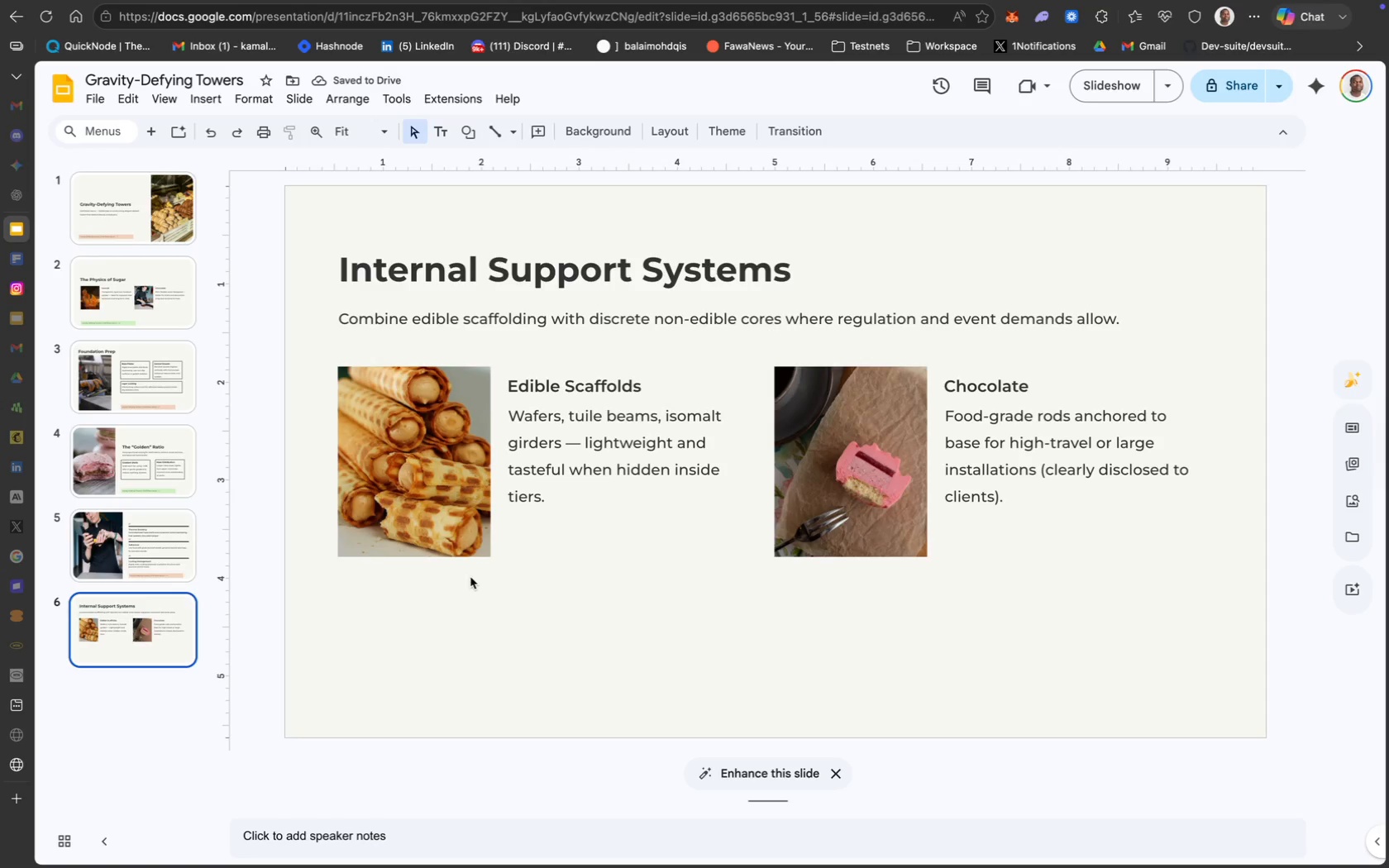 
key(Meta+CommandLeft)
 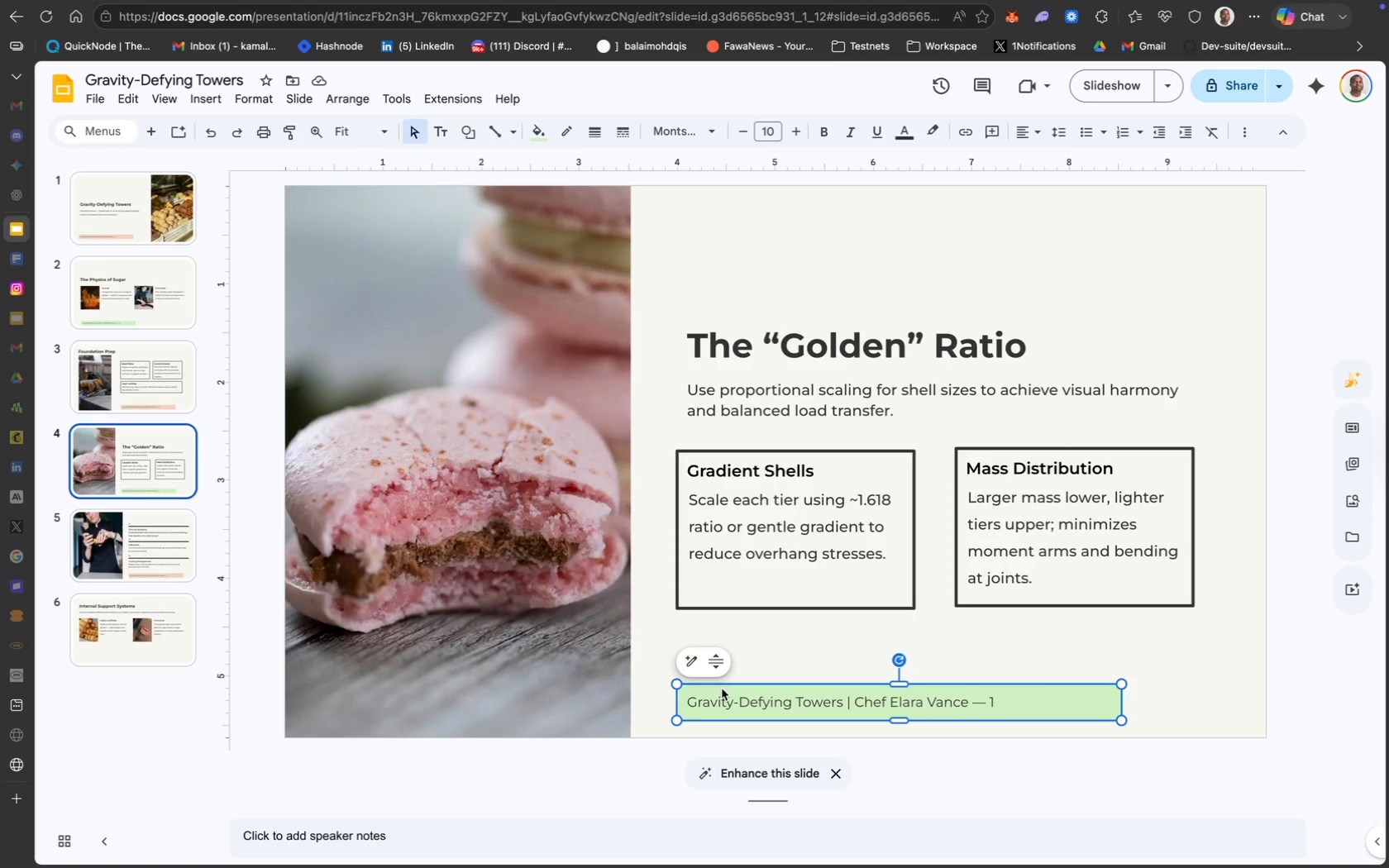 
key(Meta+C)
 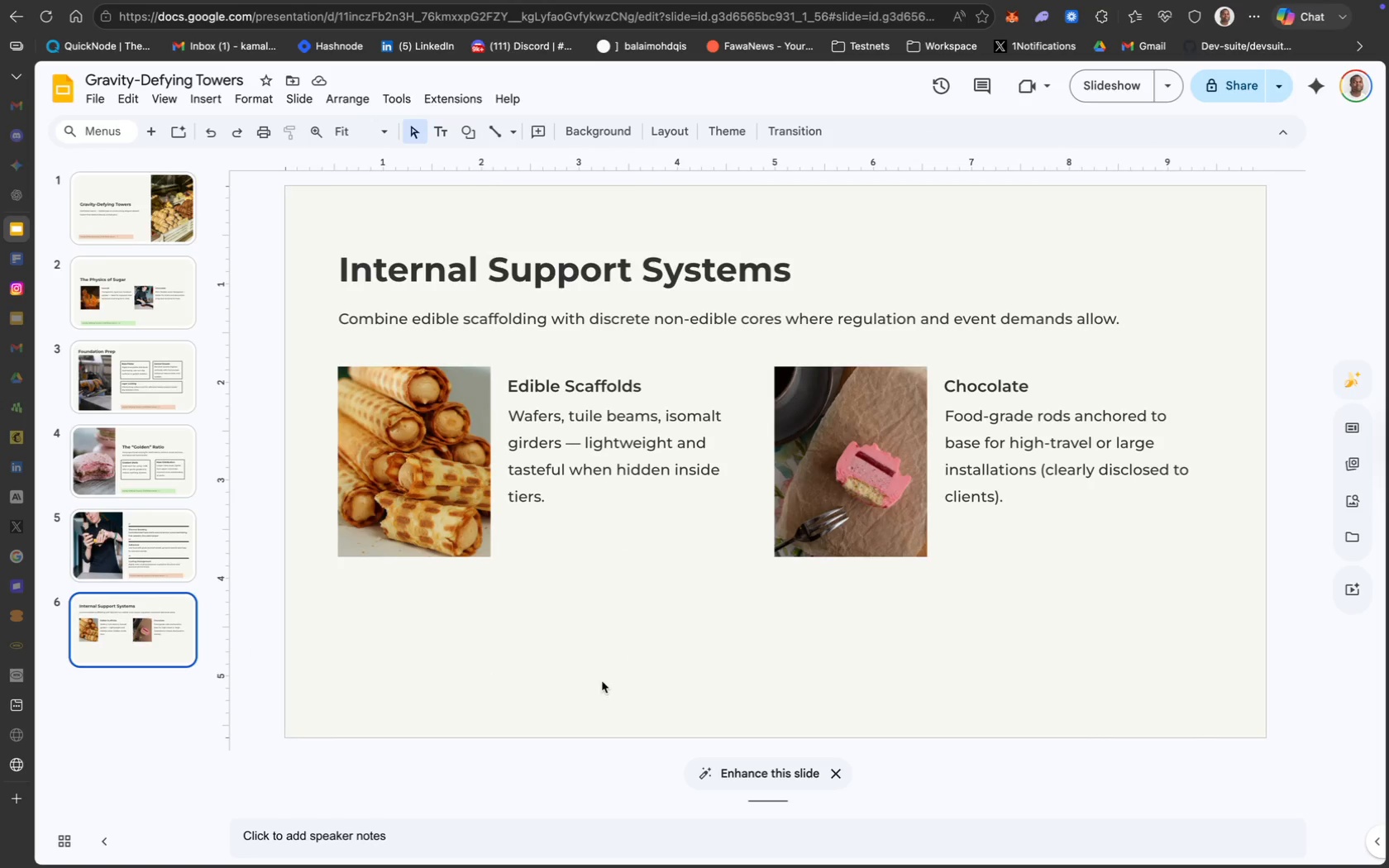 
key(Meta+CommandLeft)
 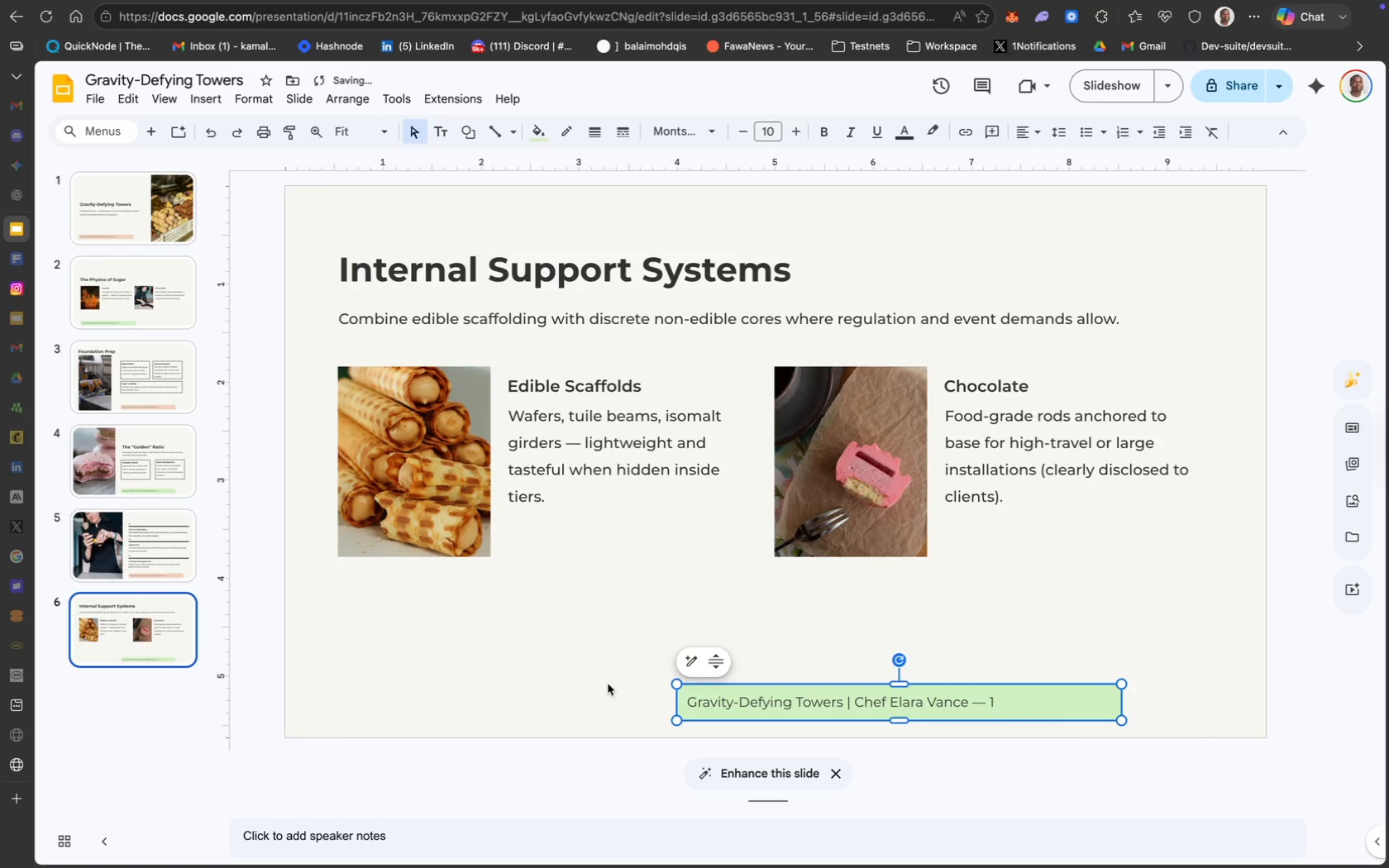 
key(Meta+V)
 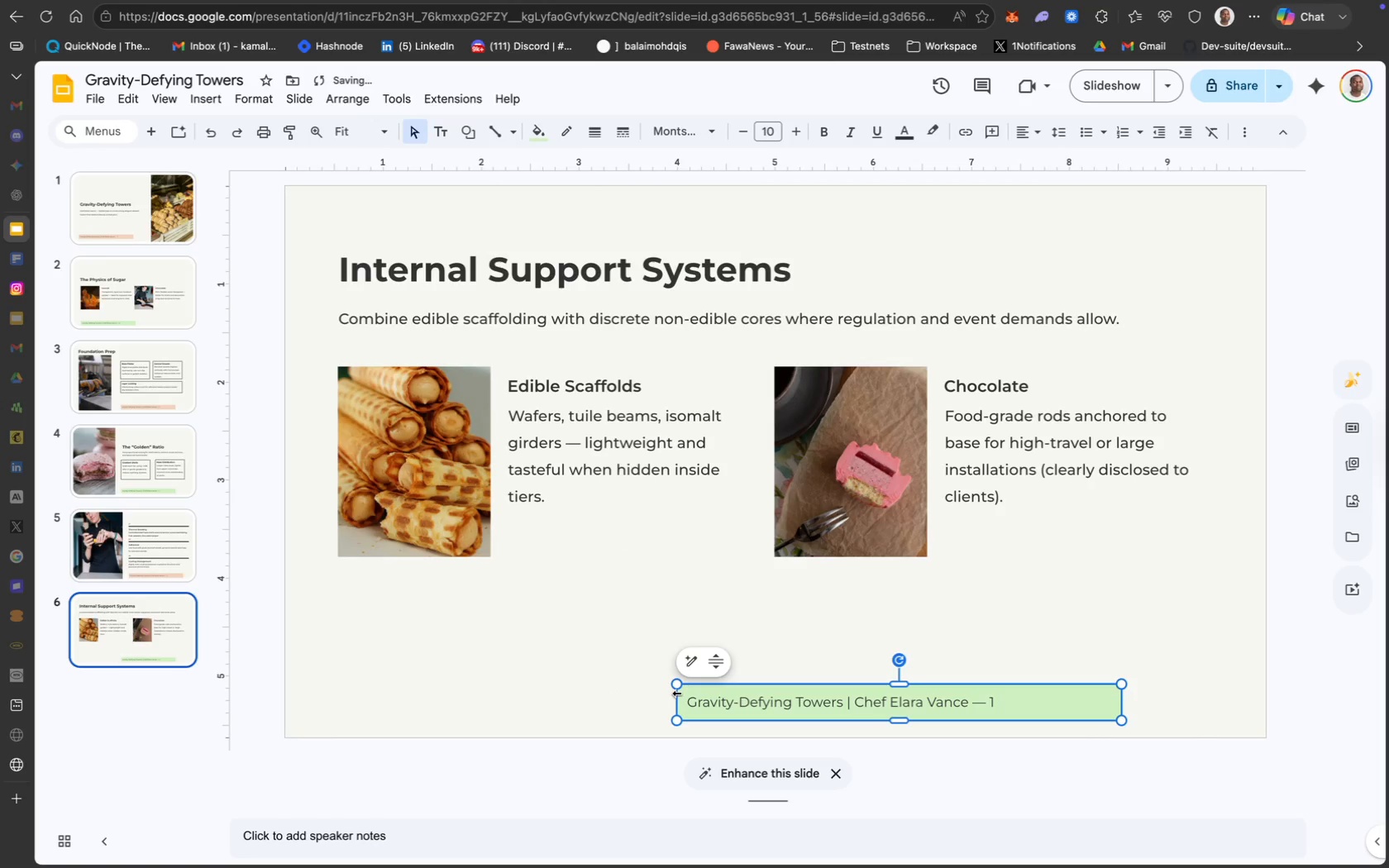 
left_click_drag(start_coordinate=[677, 694], to_coordinate=[335, 701])
 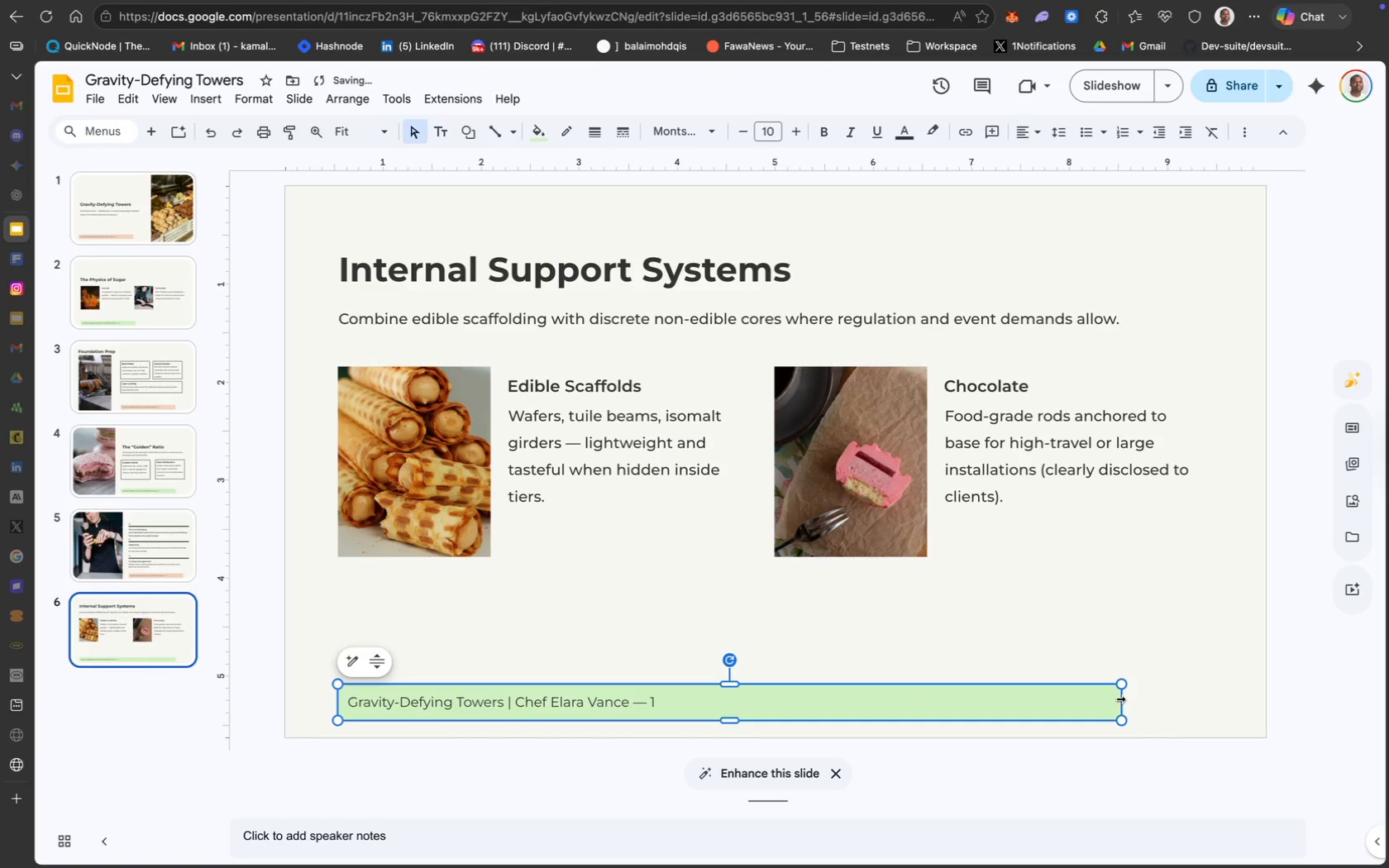 
left_click_drag(start_coordinate=[1120, 699], to_coordinate=[1203, 699])
 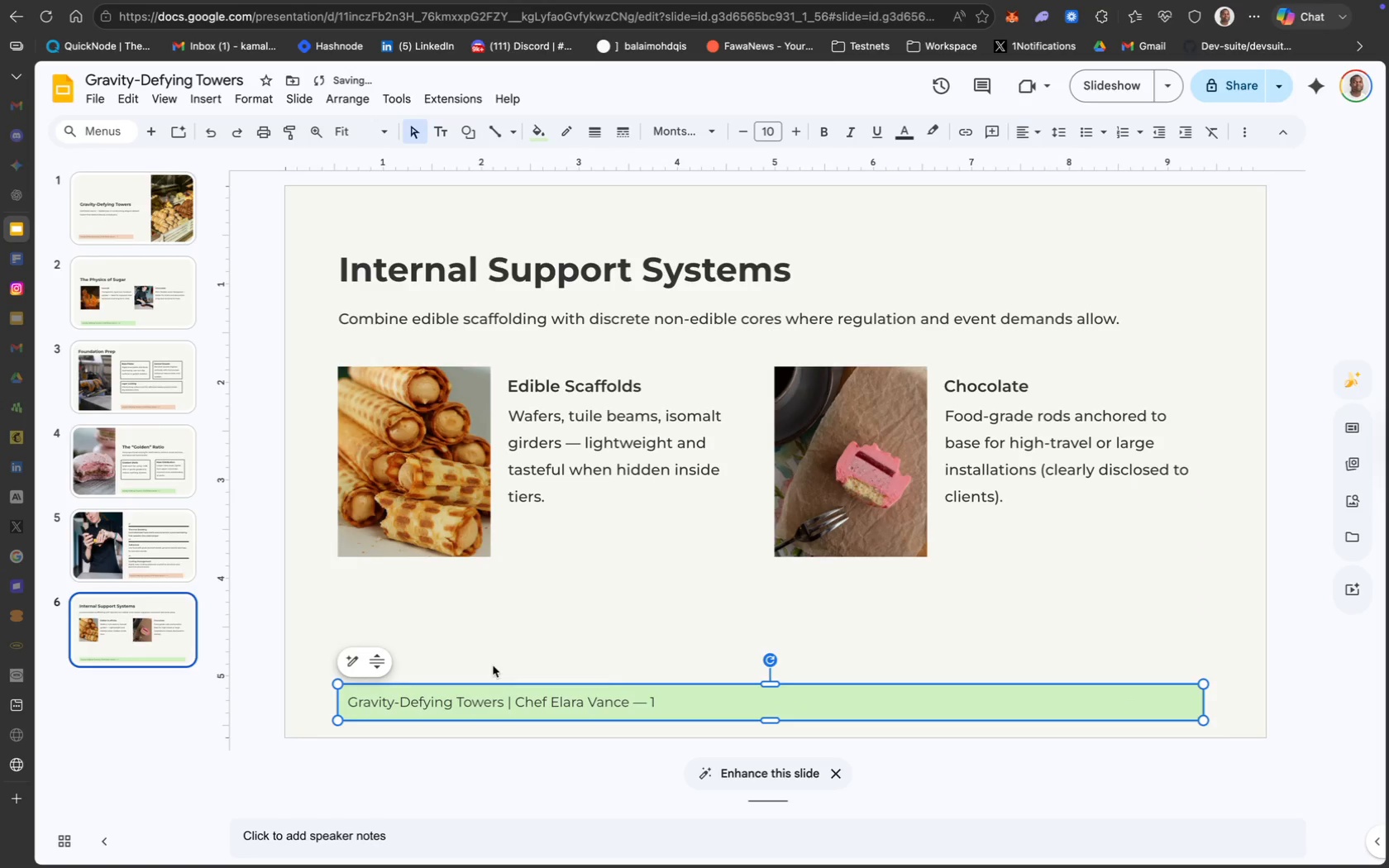 
left_click([667, 704])
 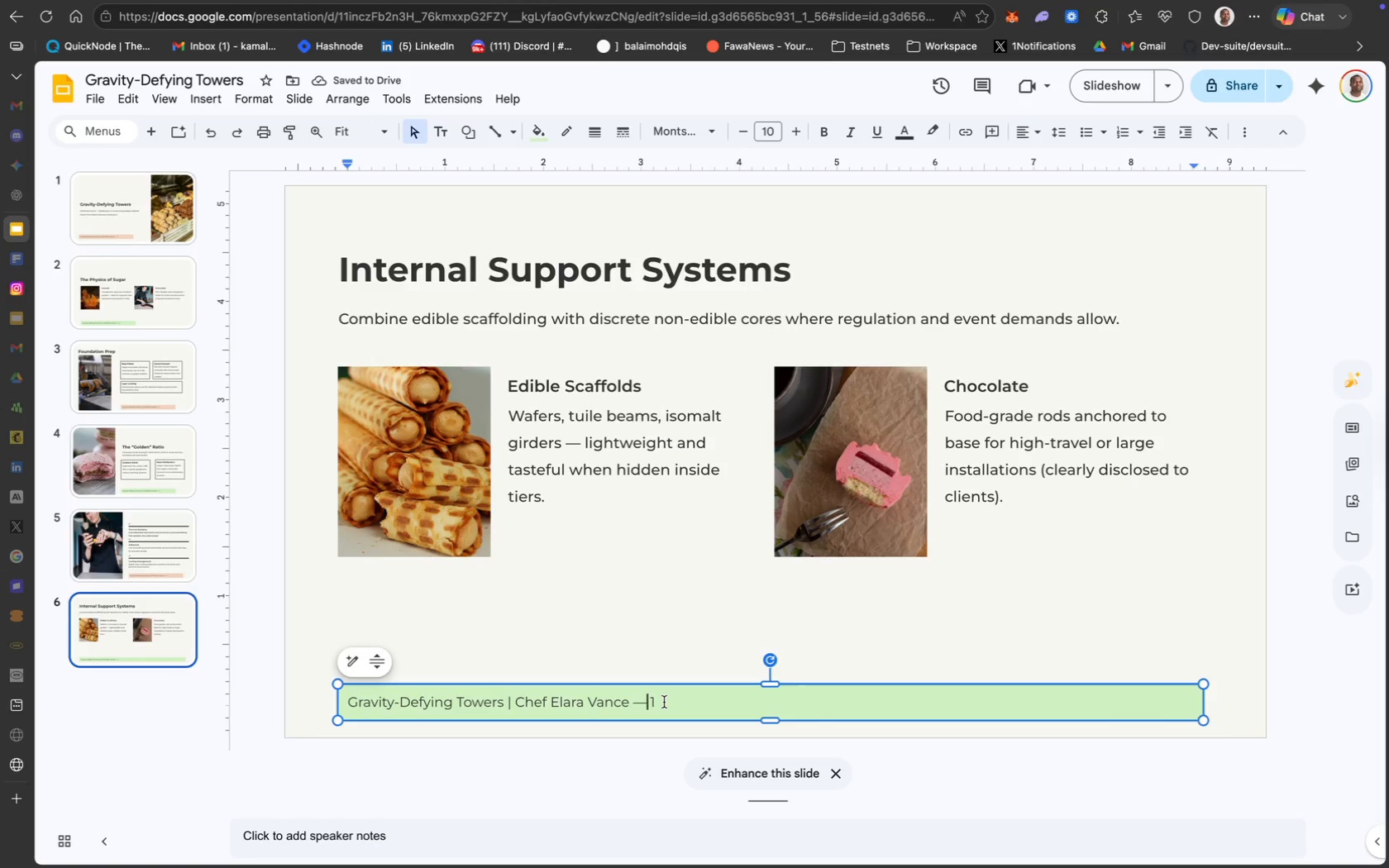 
key(ArrowRight)
 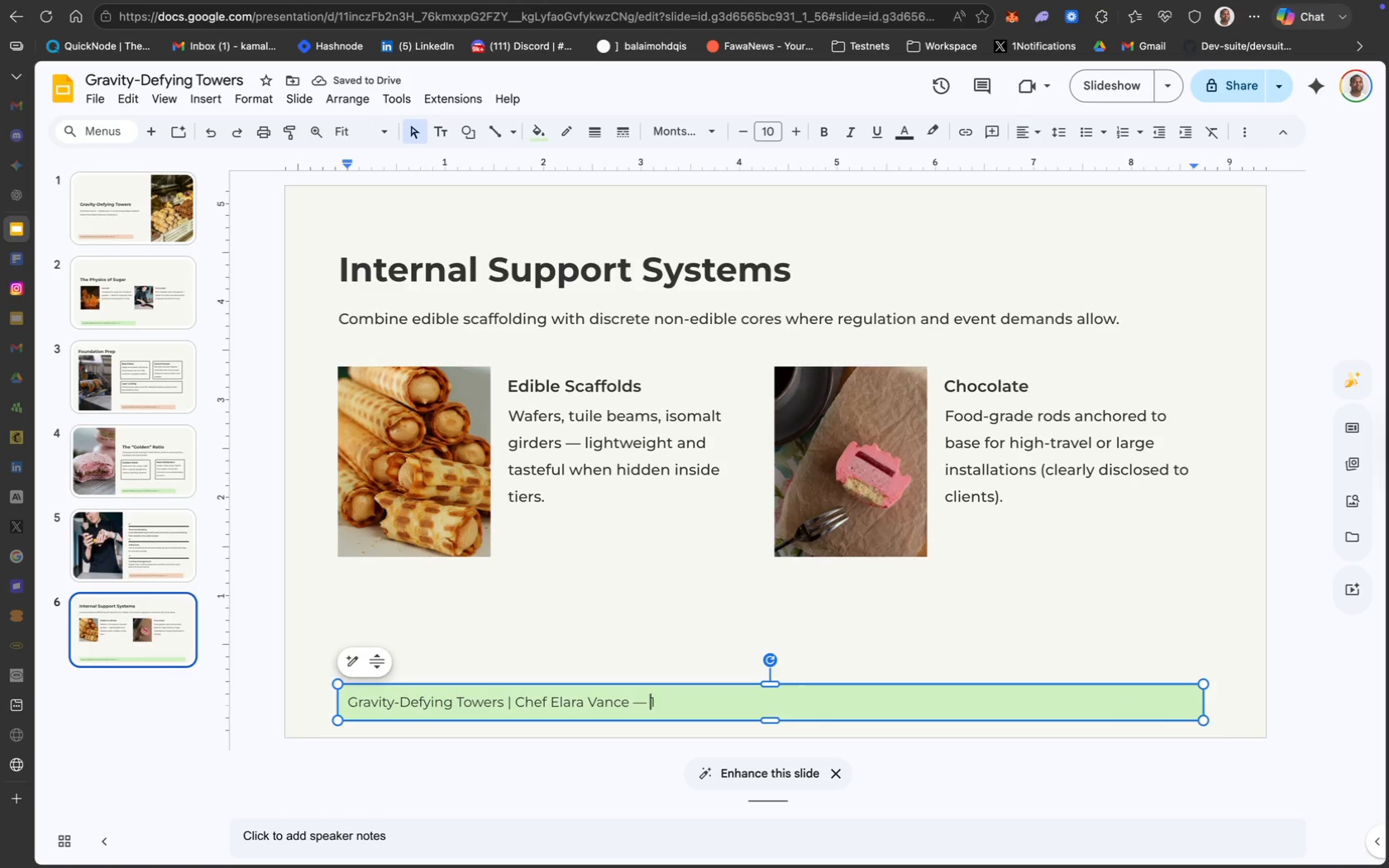 
key(ArrowRight)
 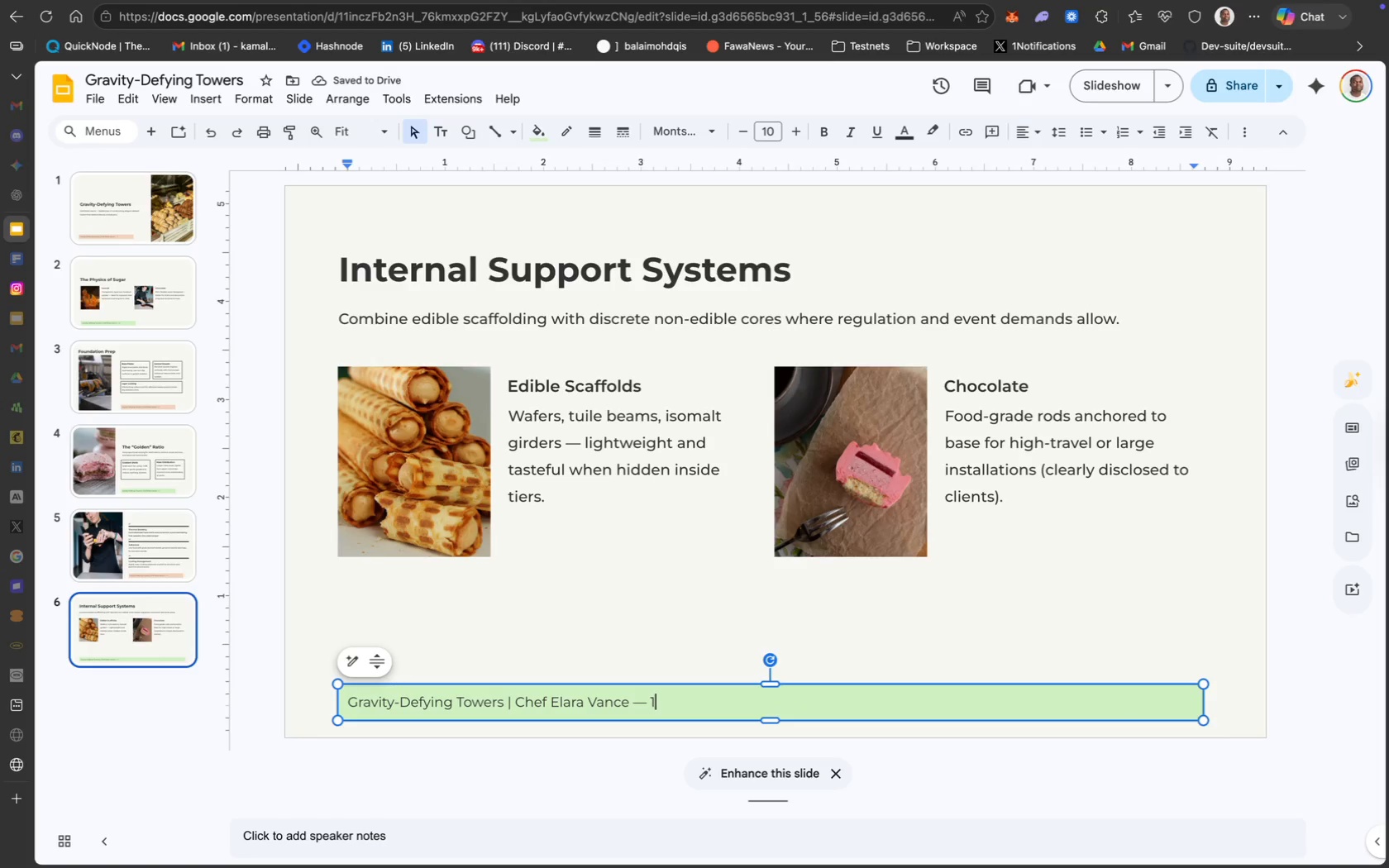 
key(Backspace)
 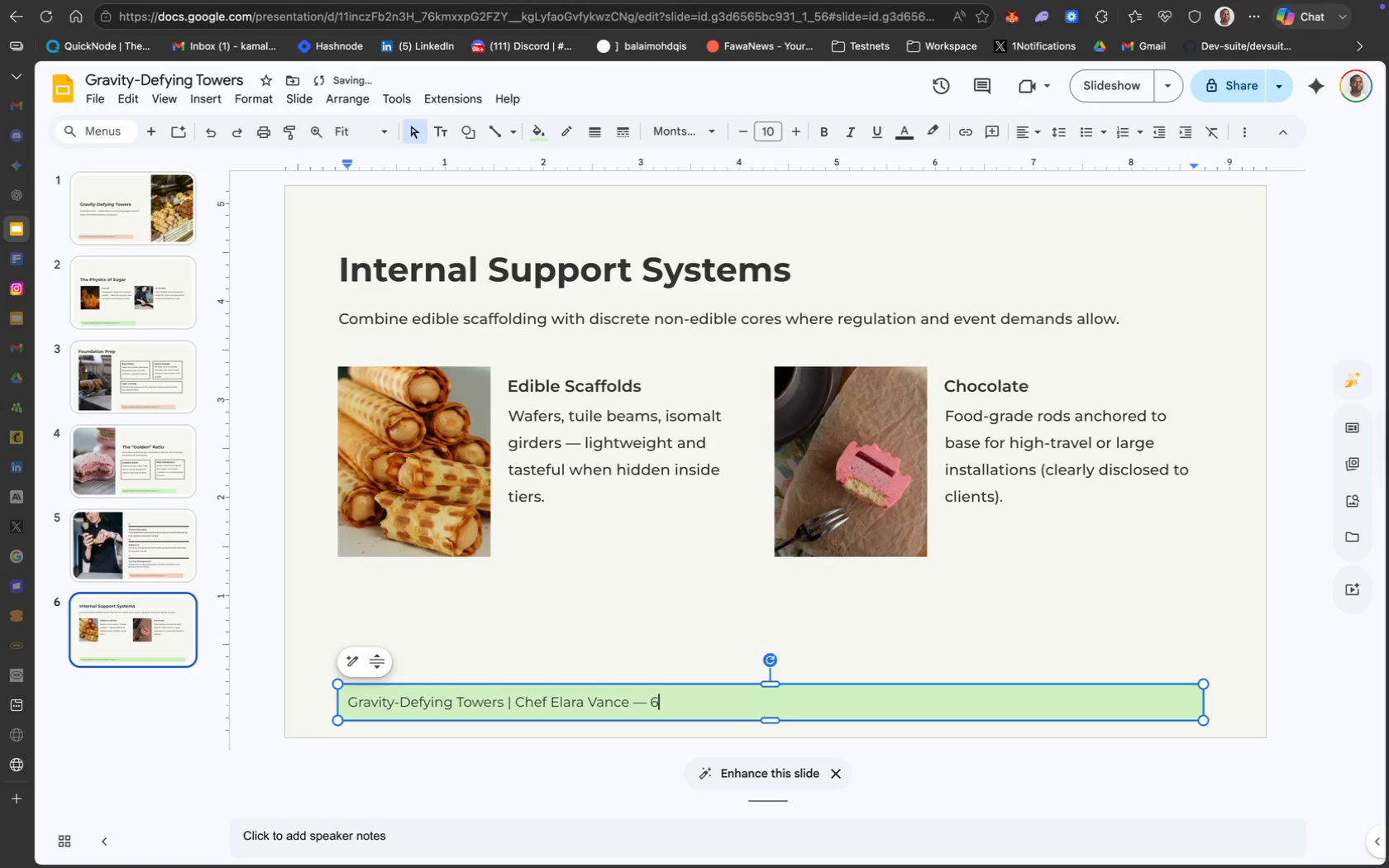 
key(6)
 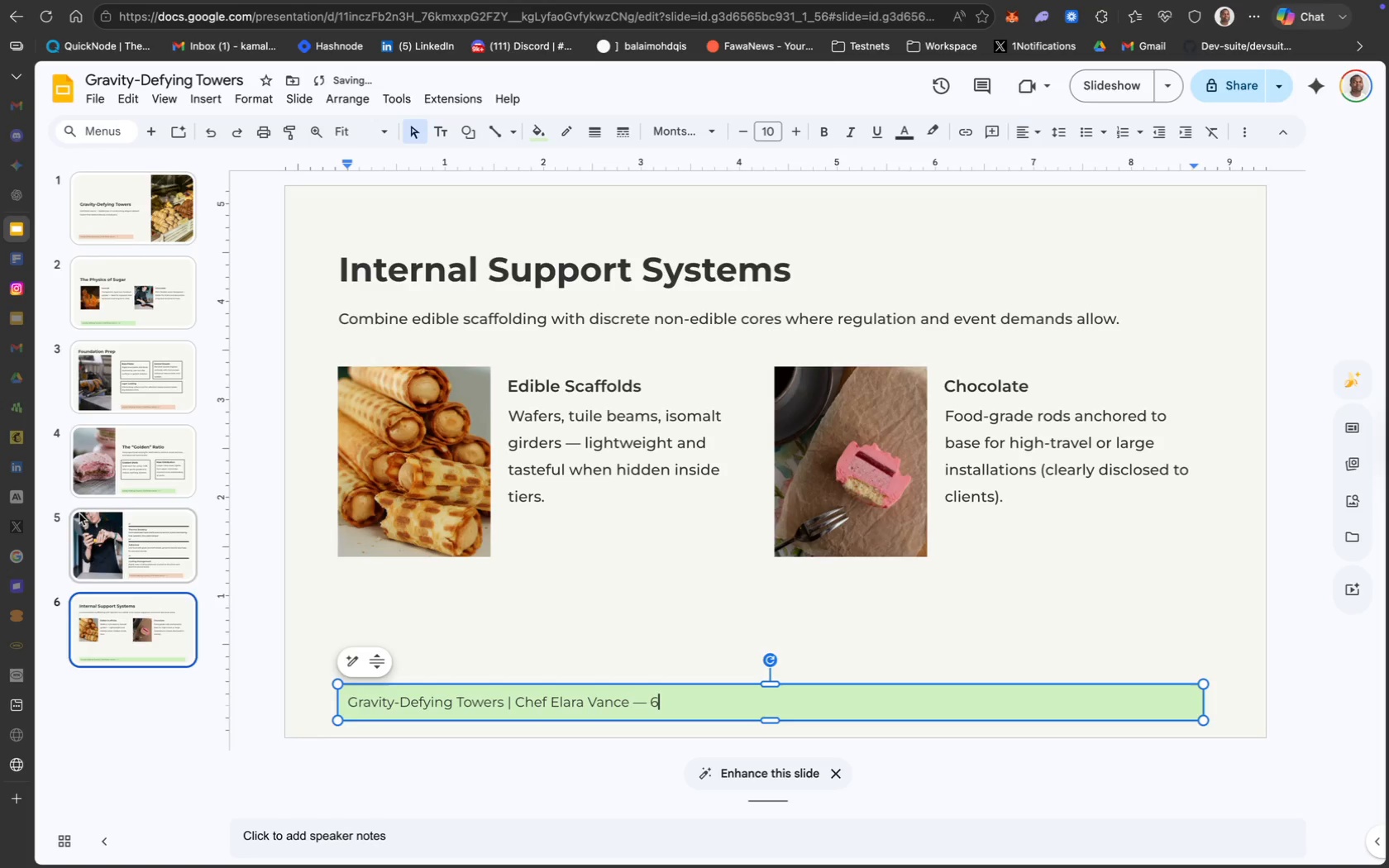 
left_click([112, 516])
 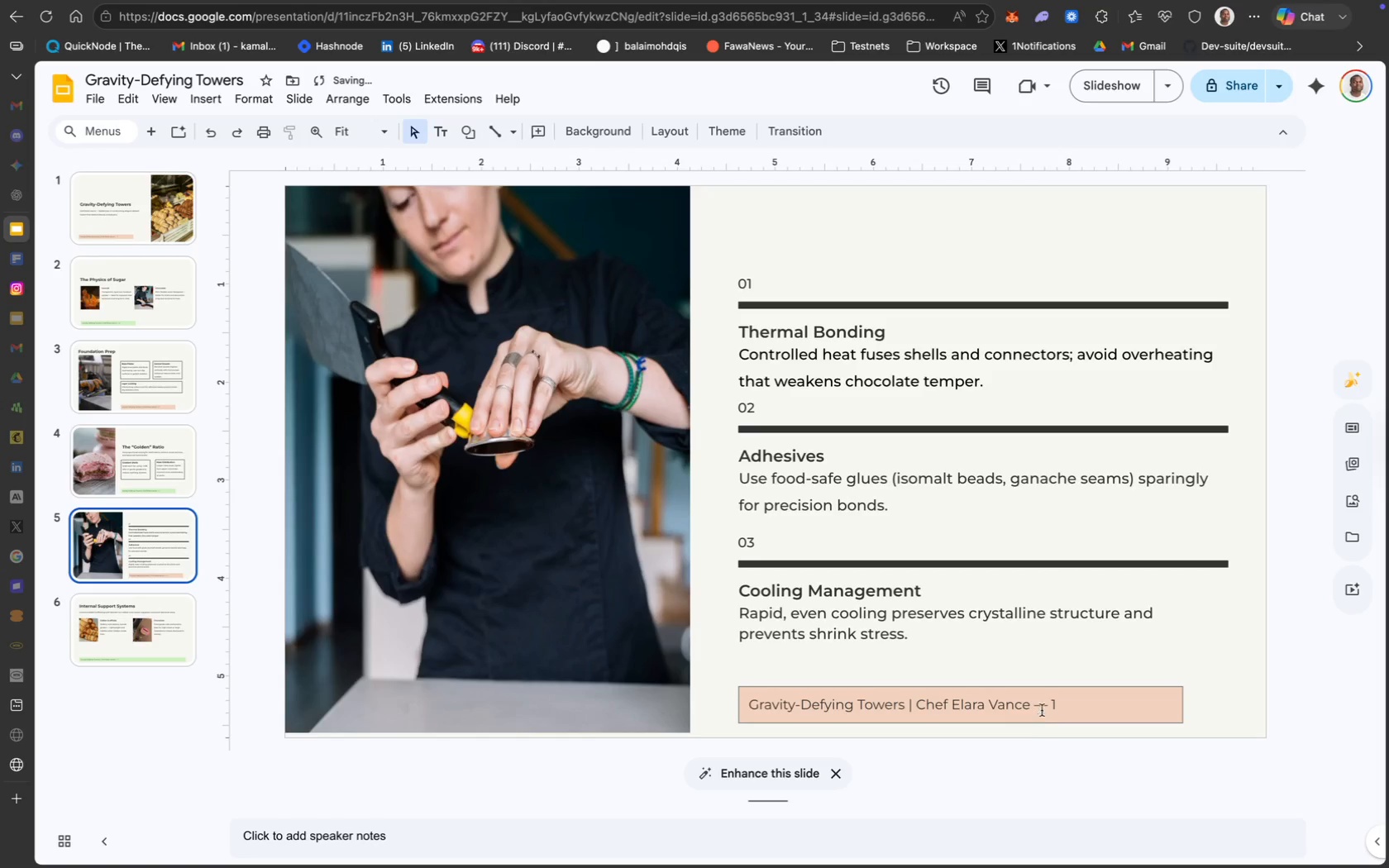 
left_click([1057, 703])
 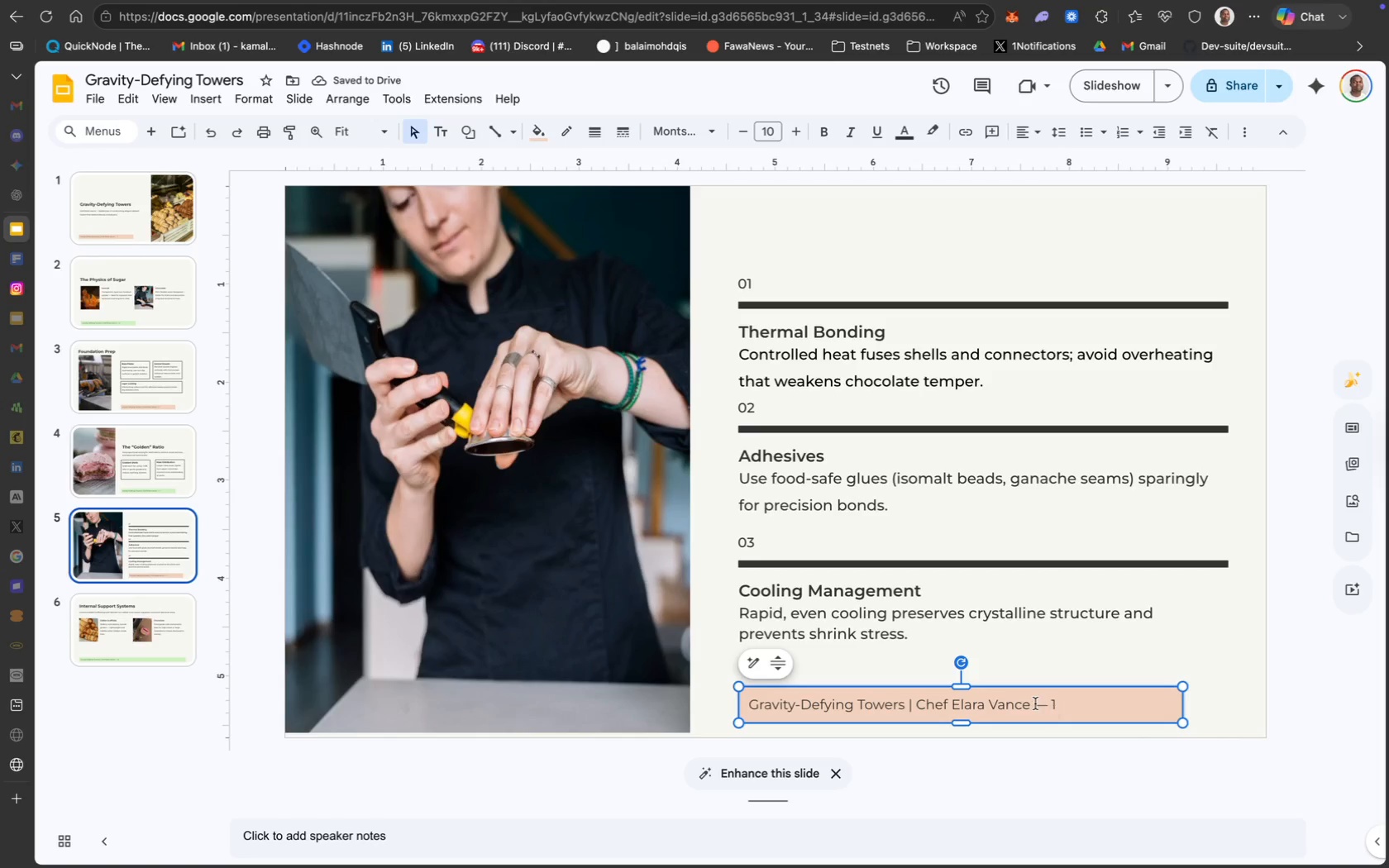 
left_click([1029, 703])
 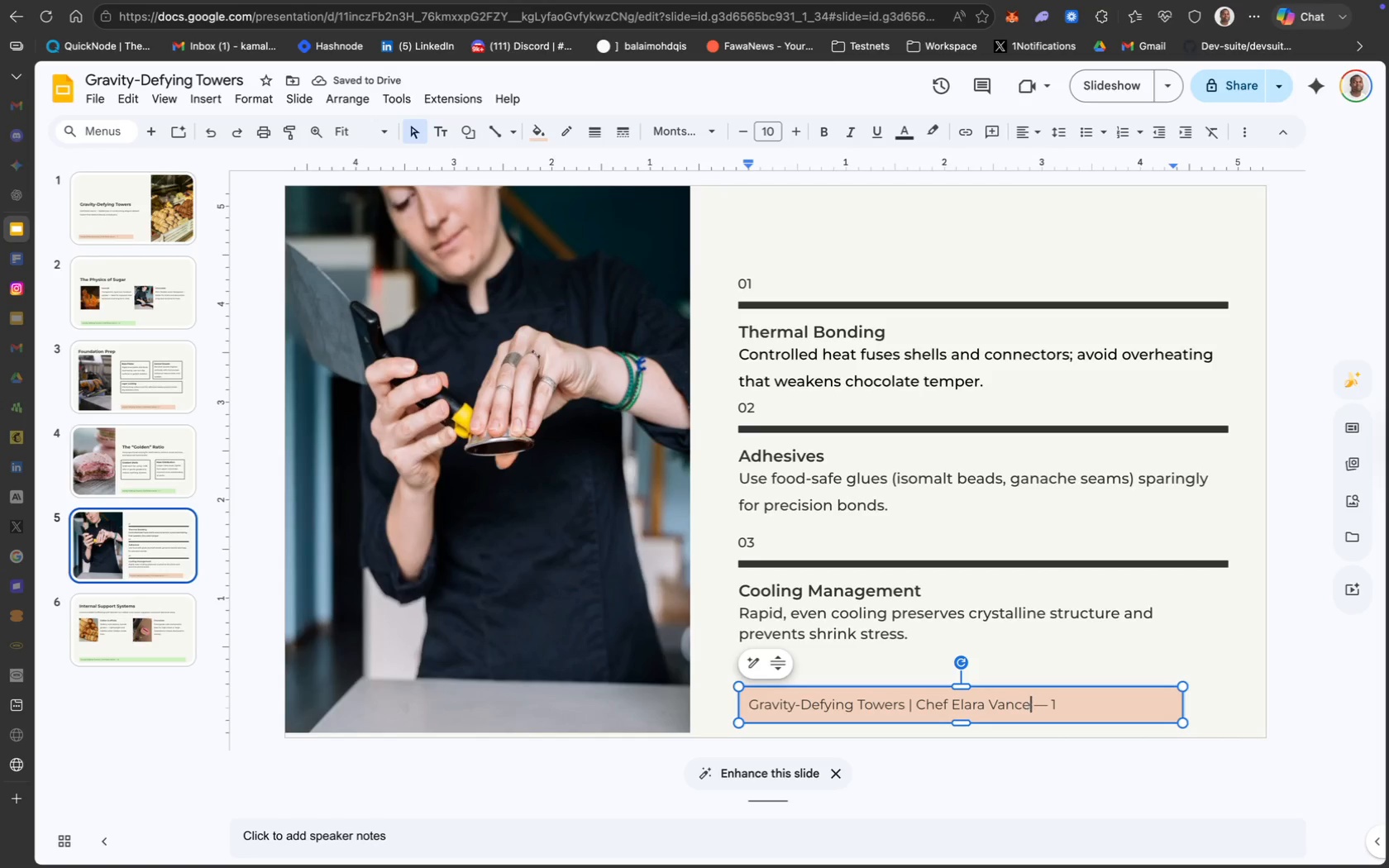 
key(ArrowRight)
 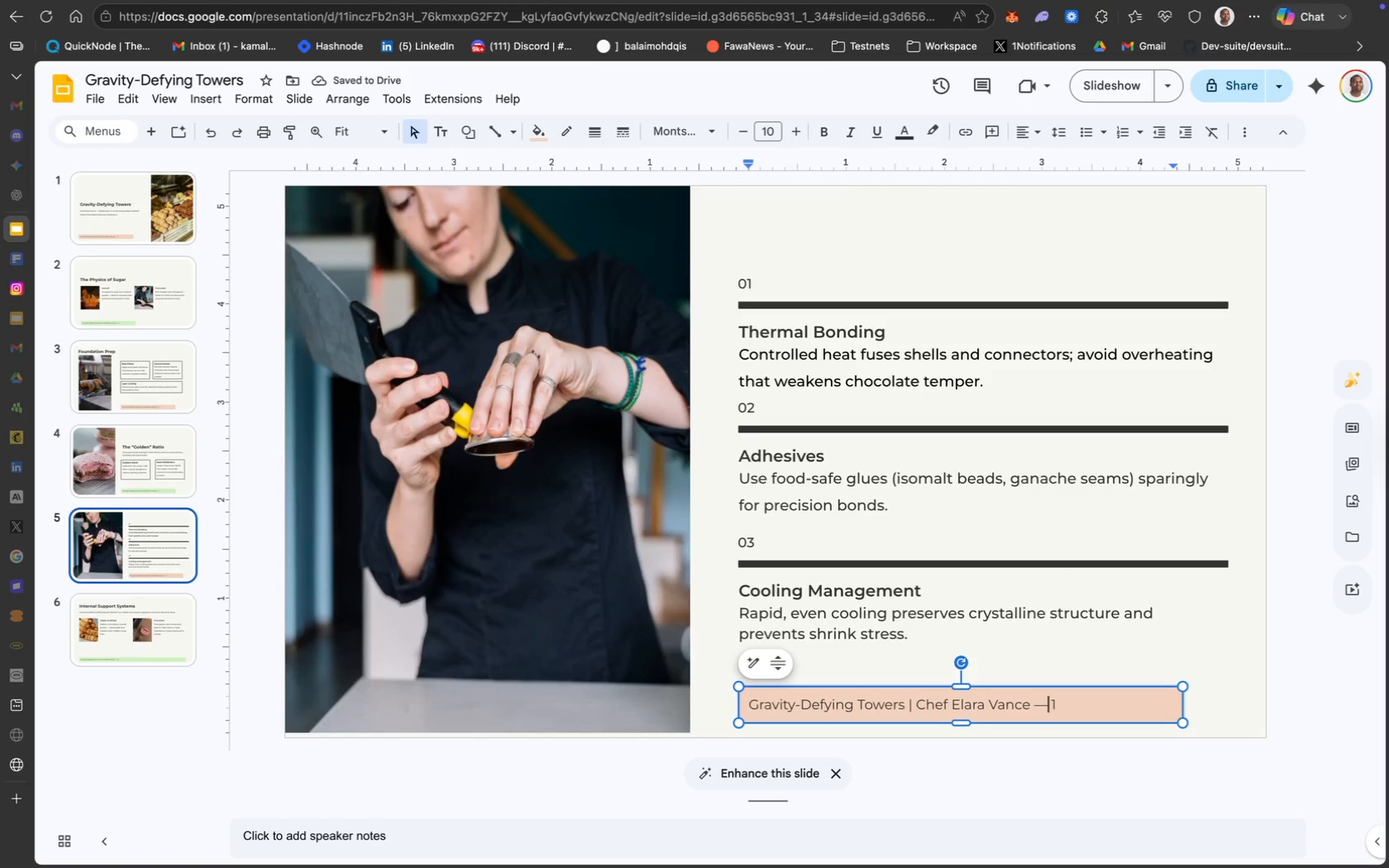 
key(ArrowRight)
 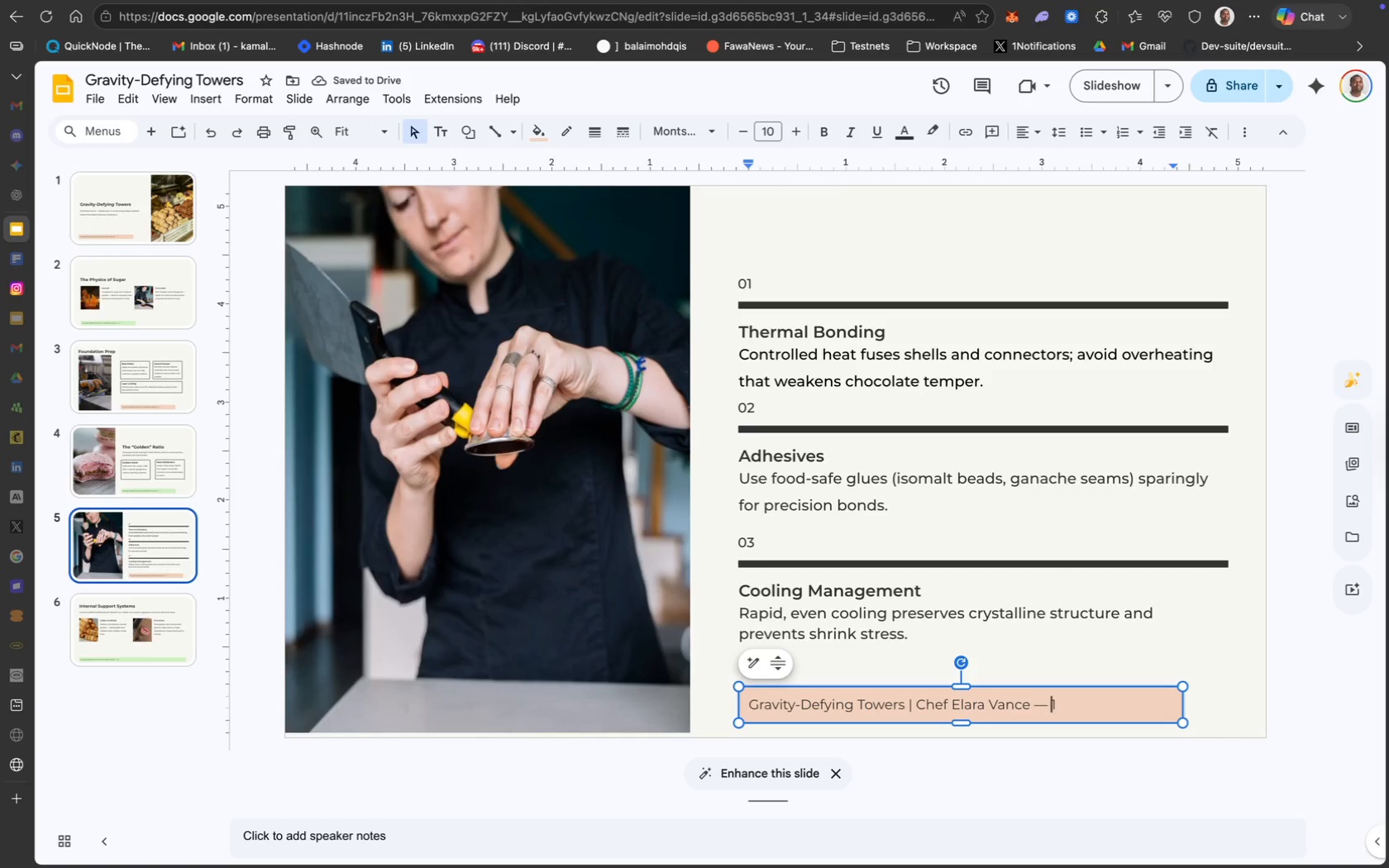 
key(ArrowRight)
 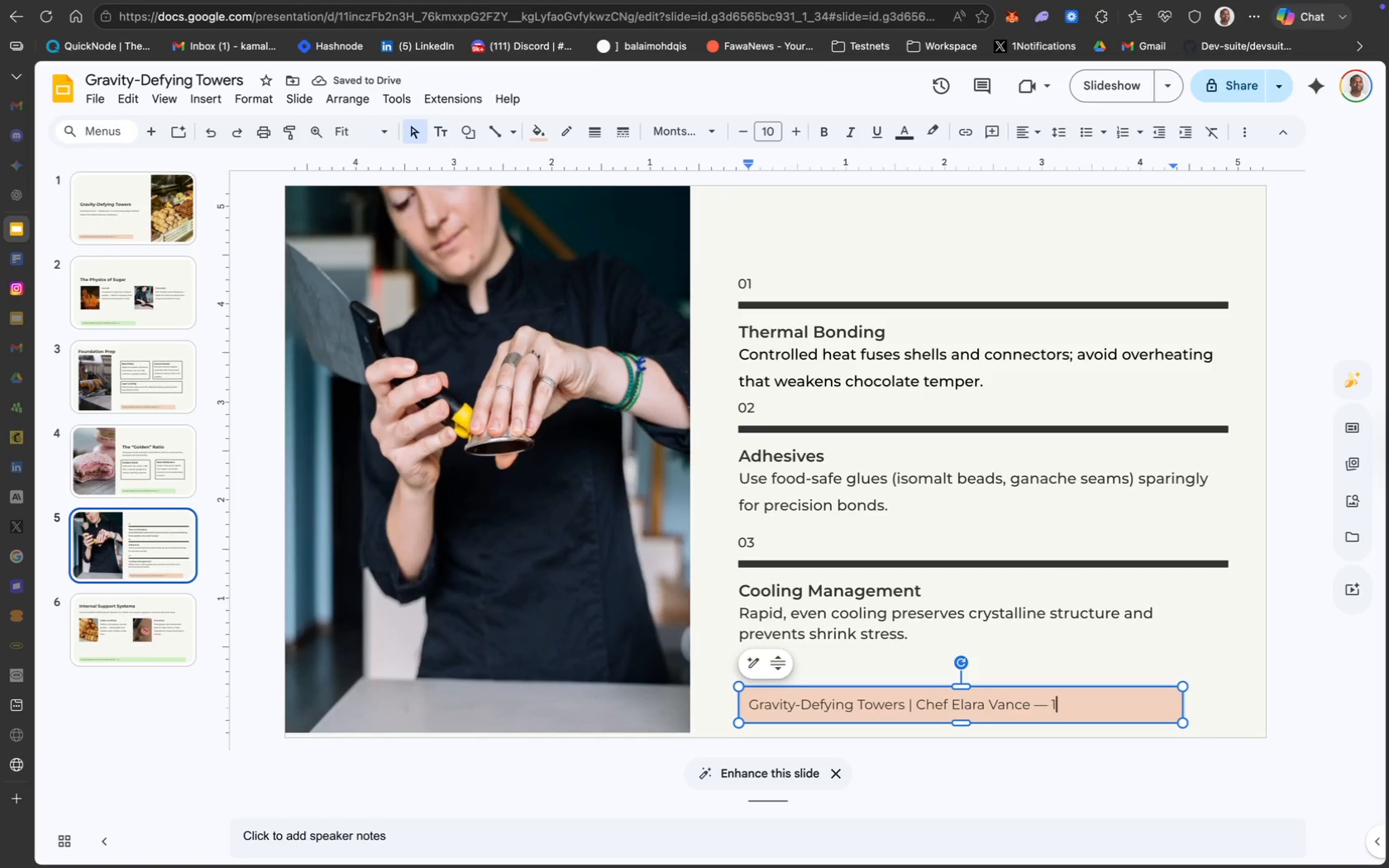 
key(ArrowRight)
 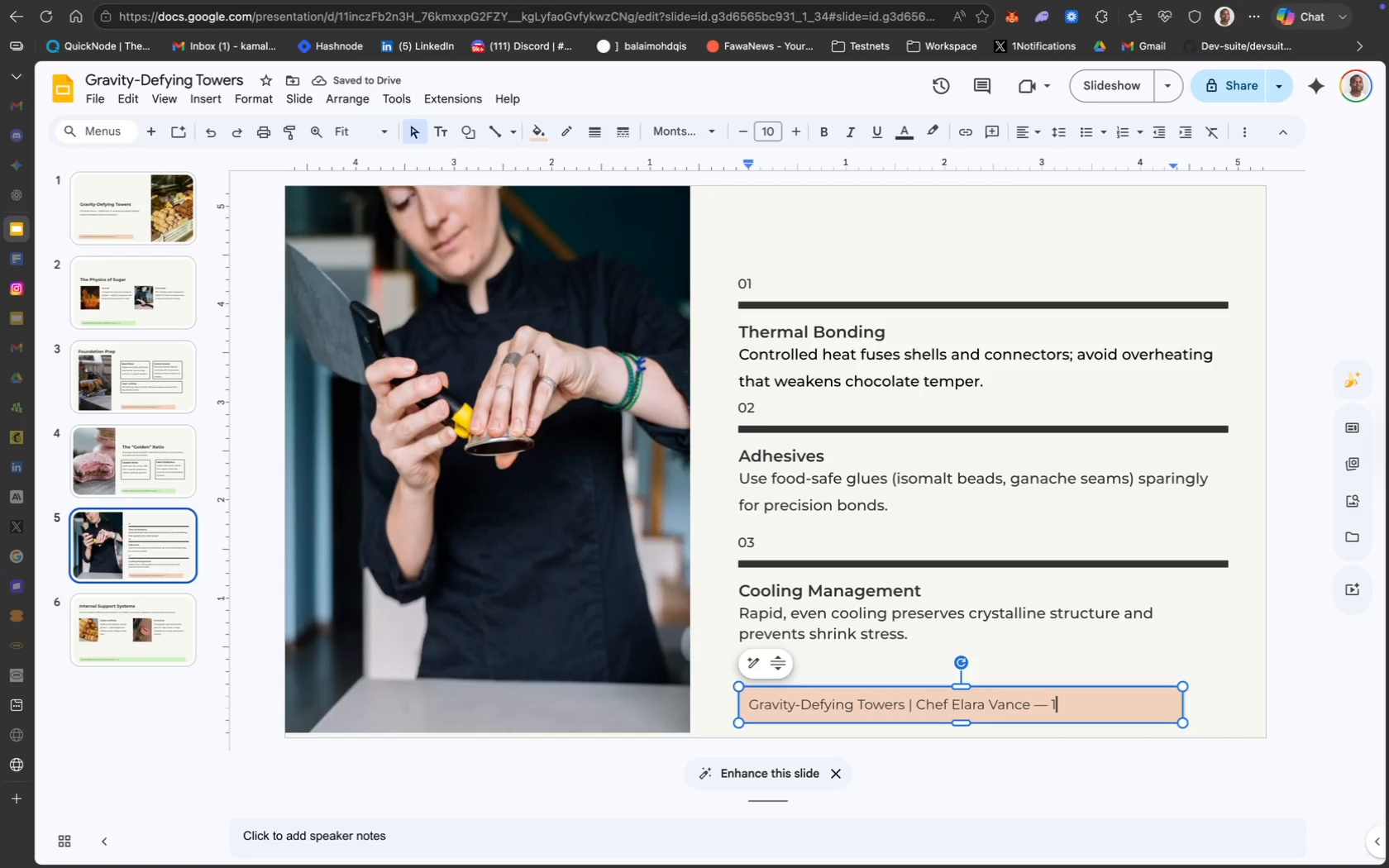 
key(Backspace)
 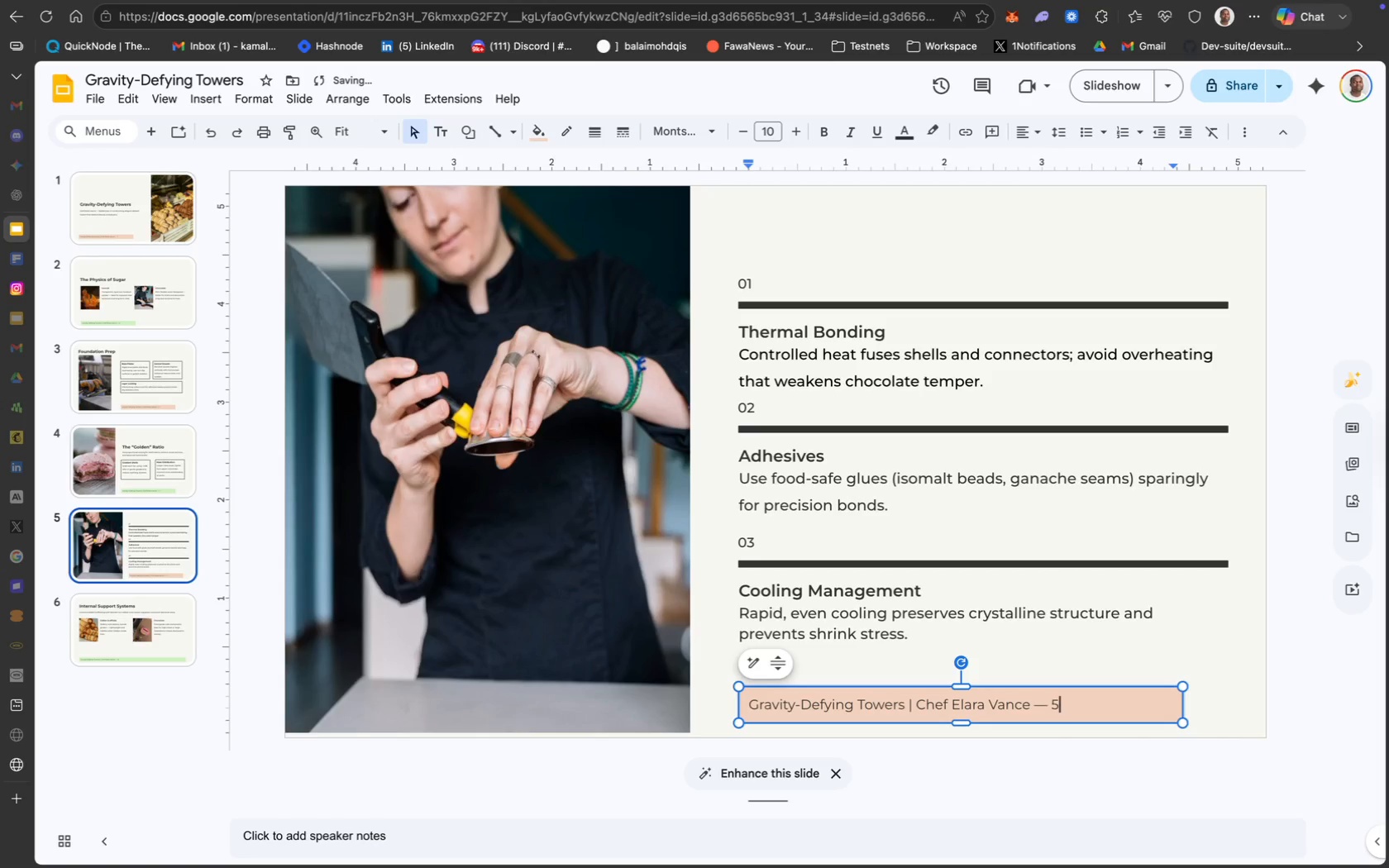 
key(5)
 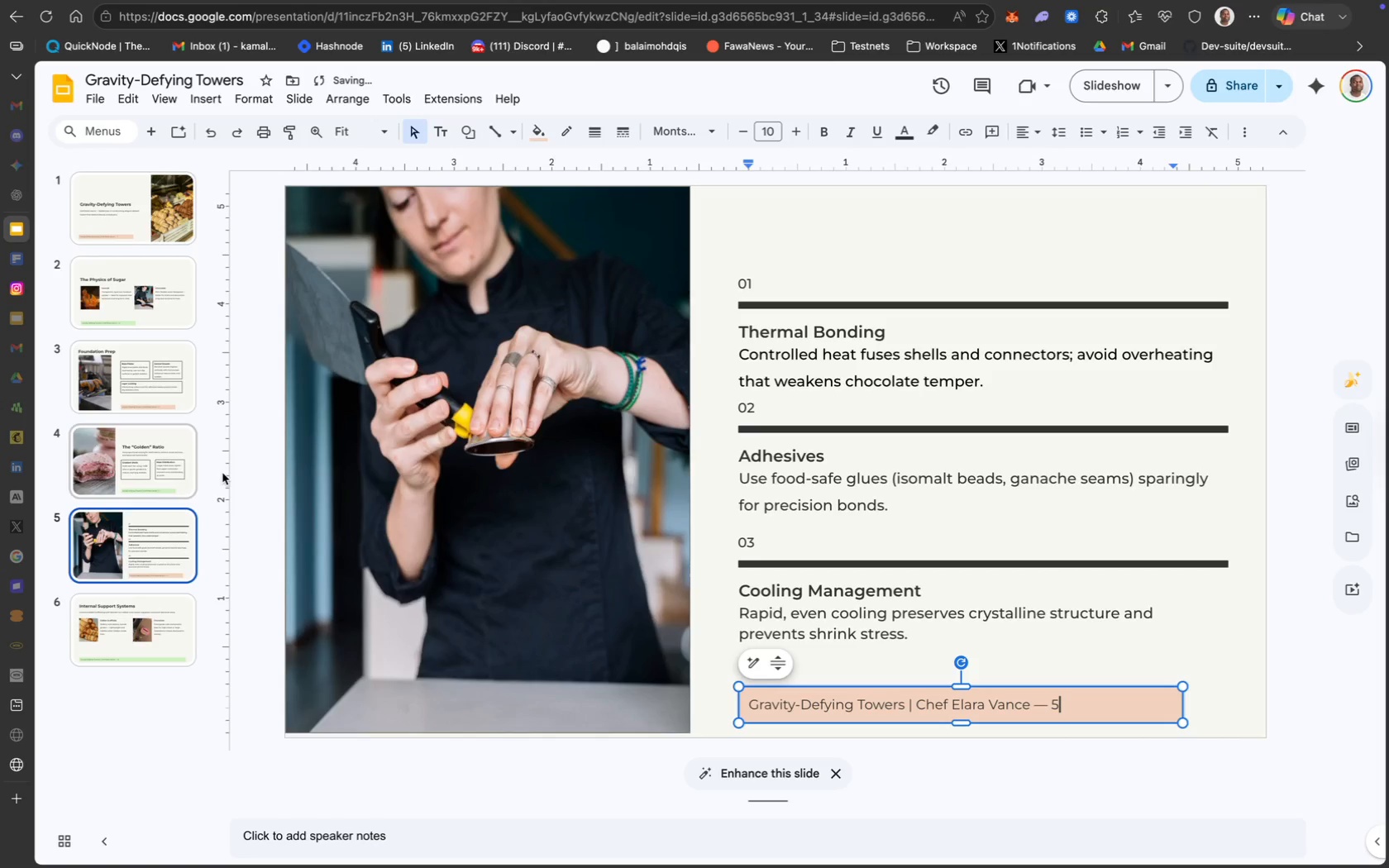 
left_click([86, 454])
 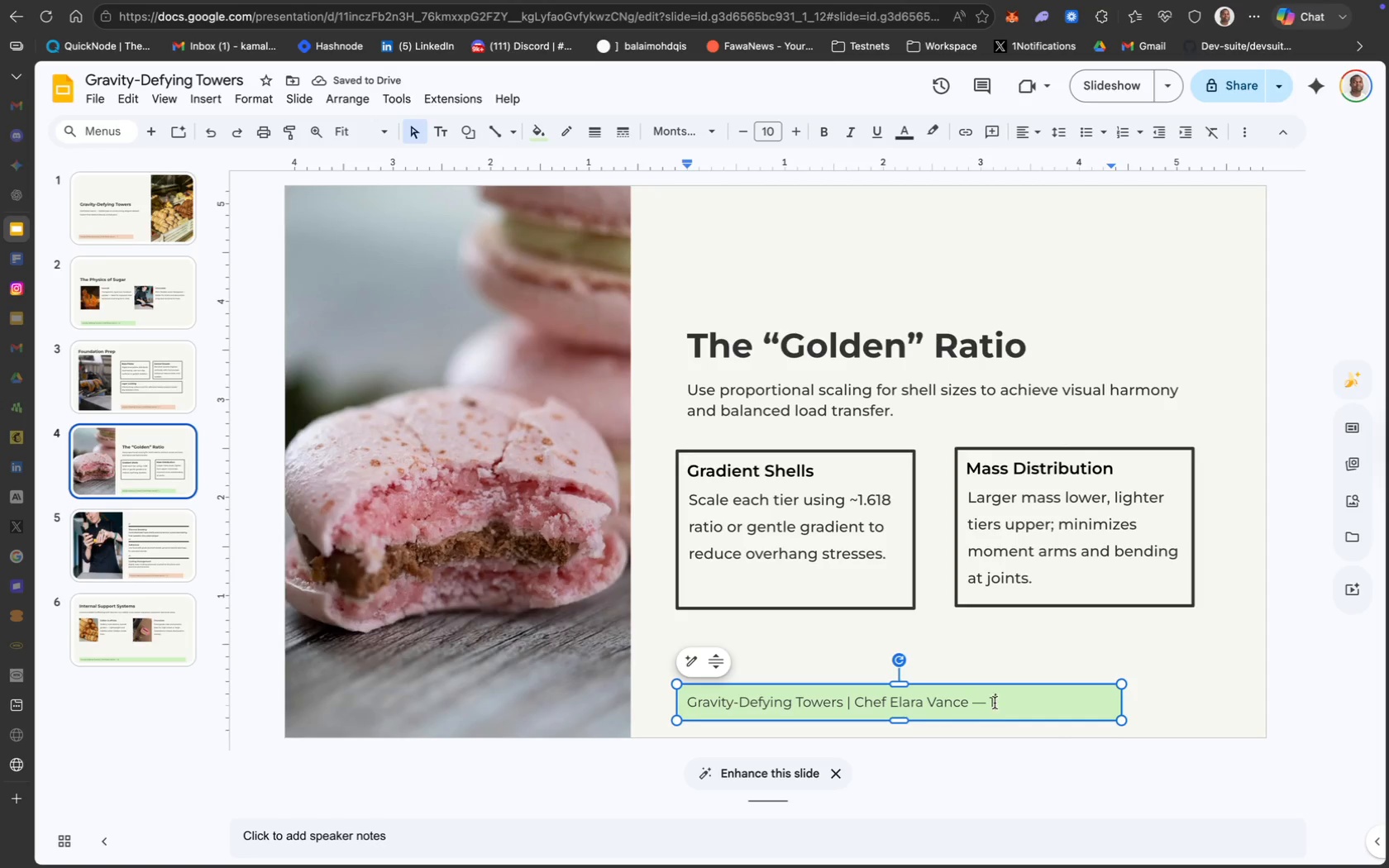 
key(Backspace)
 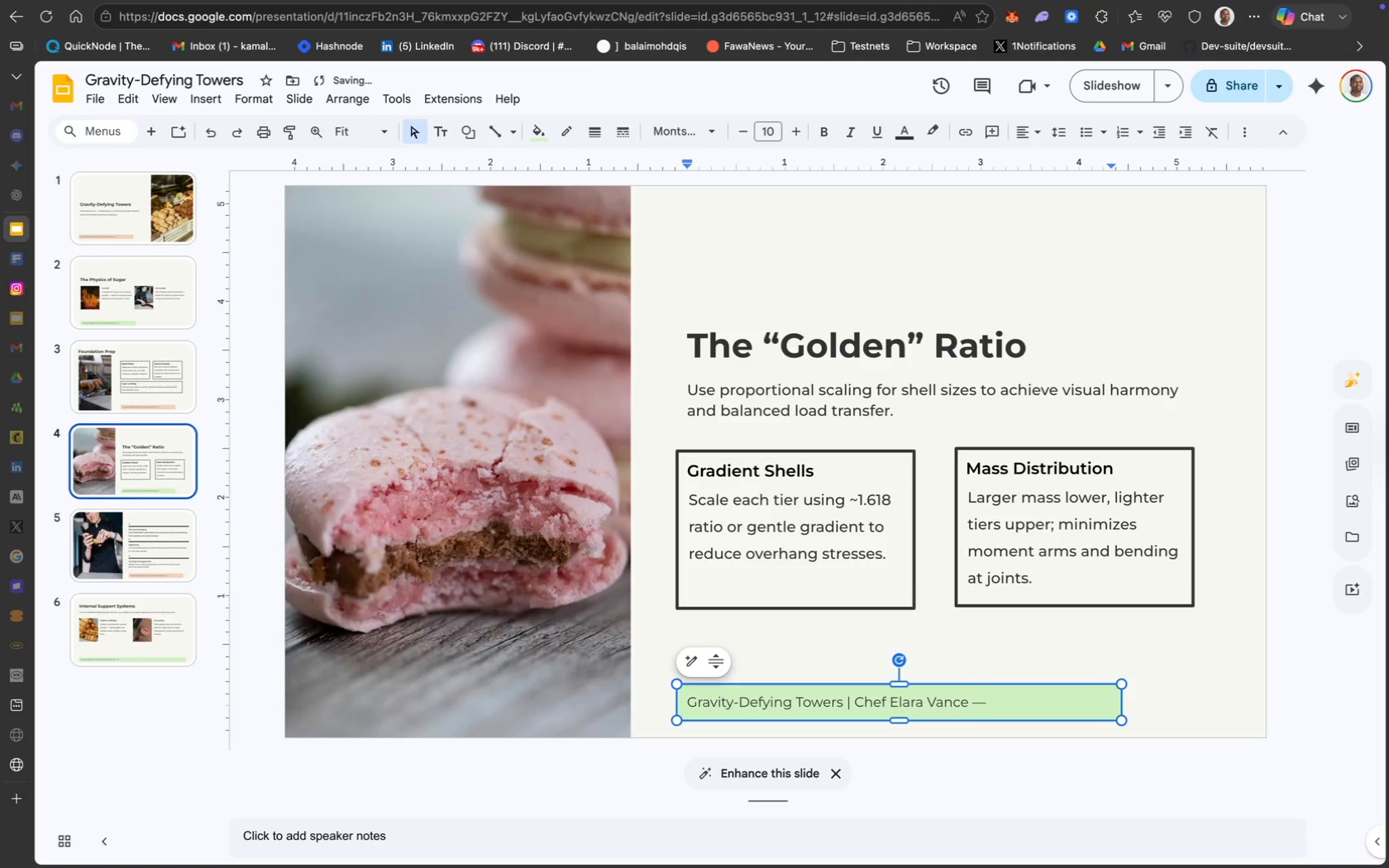 
key(4)
 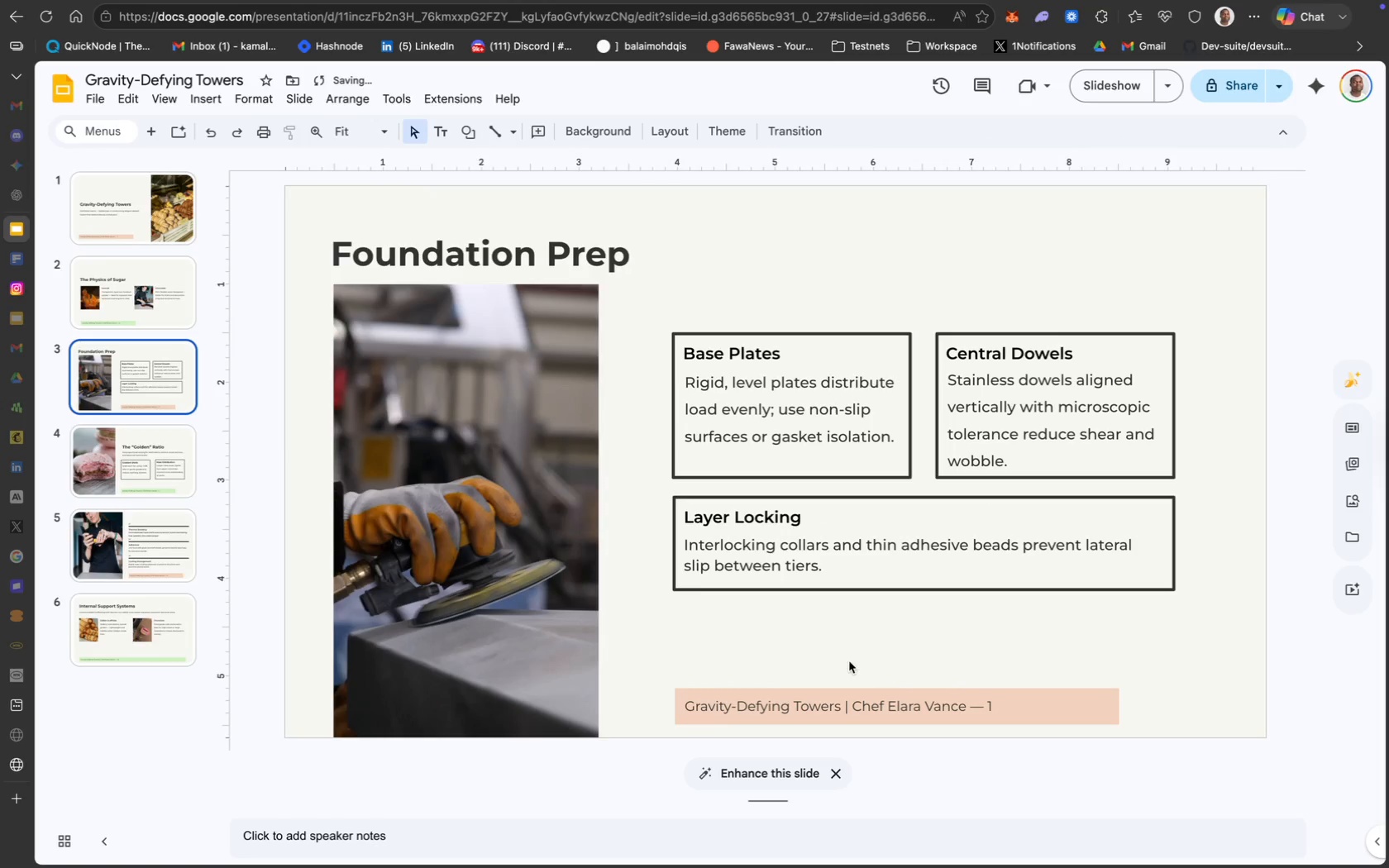 
left_click([990, 703])
 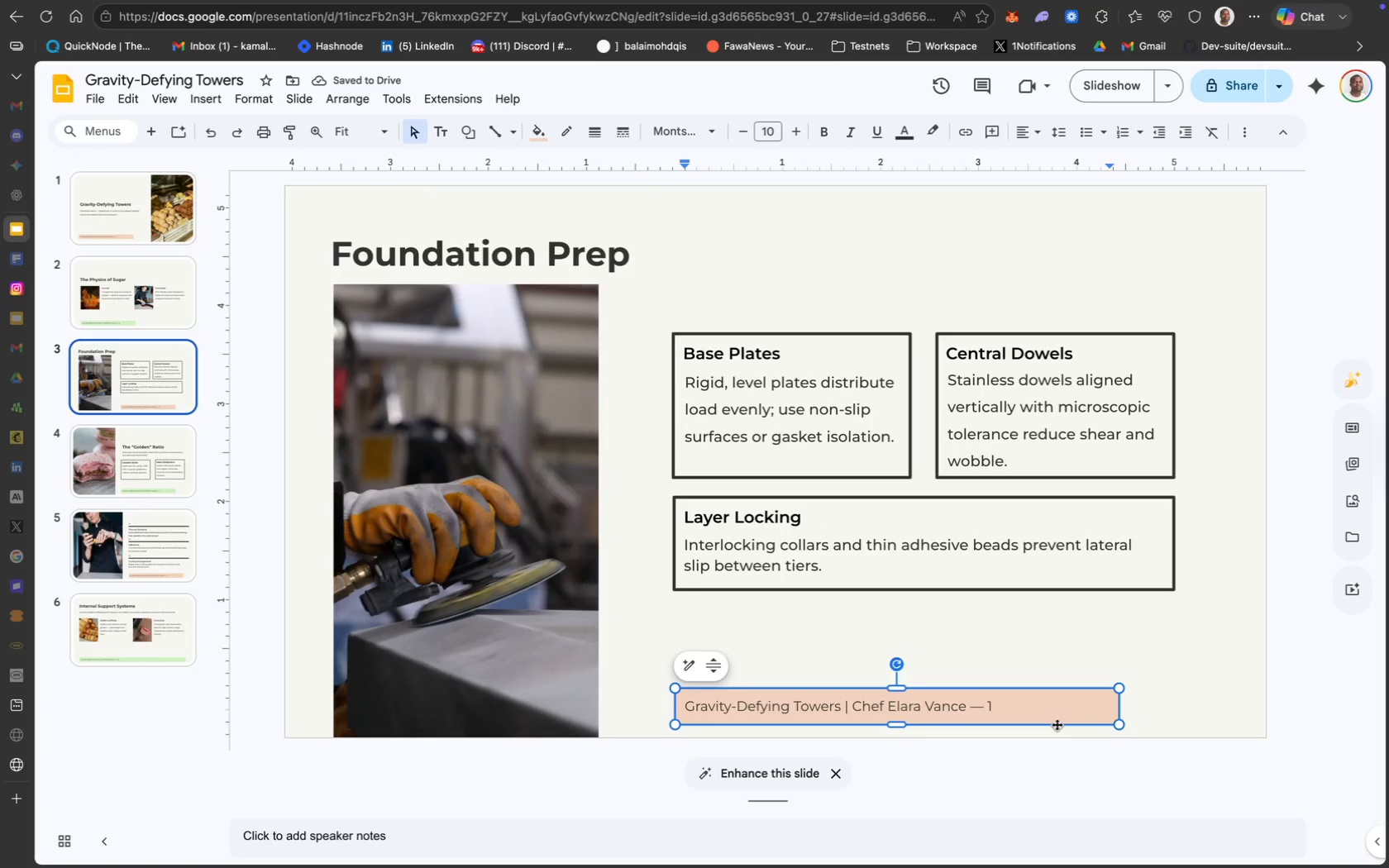 
key(Backspace)
 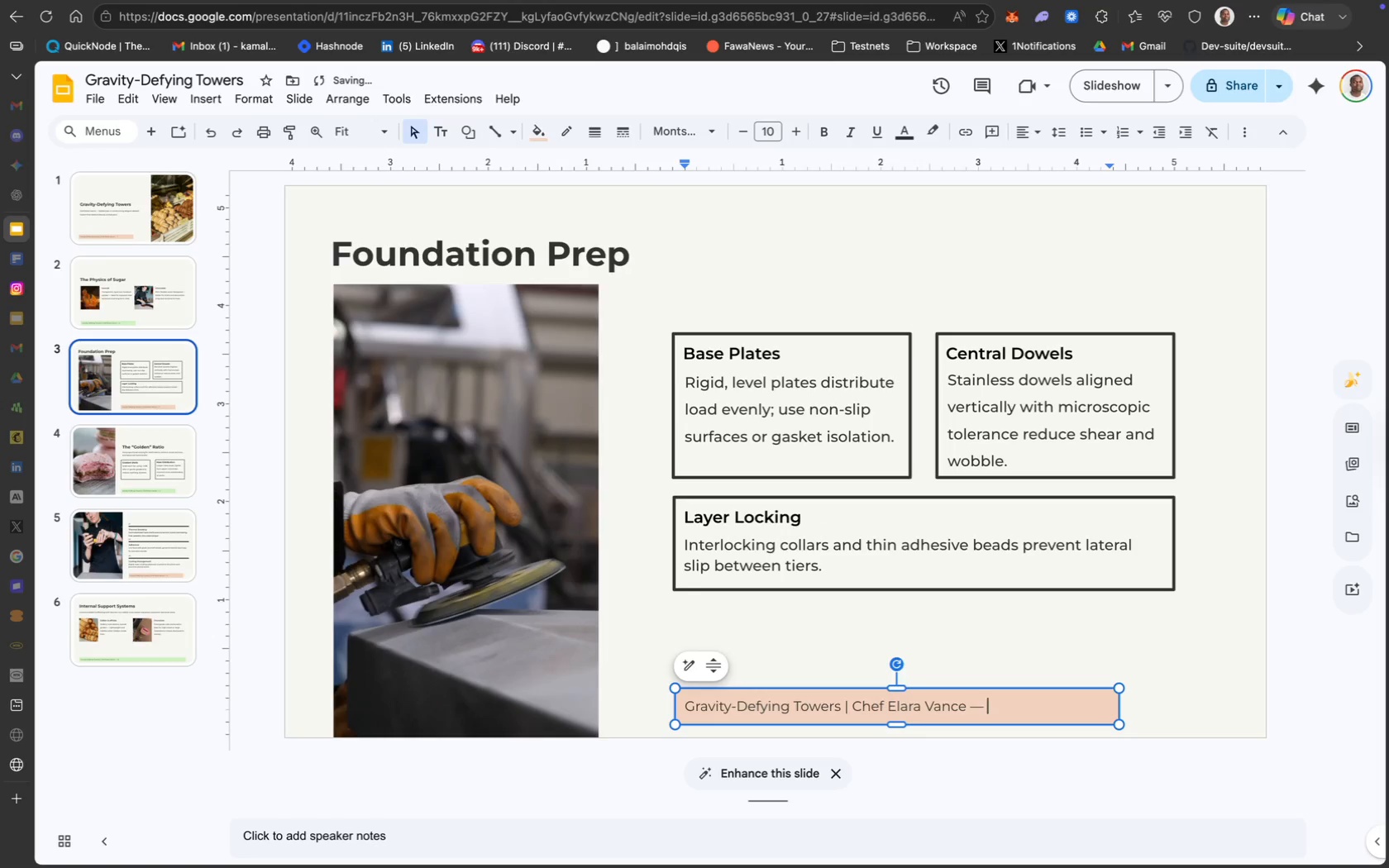 
key(3)
 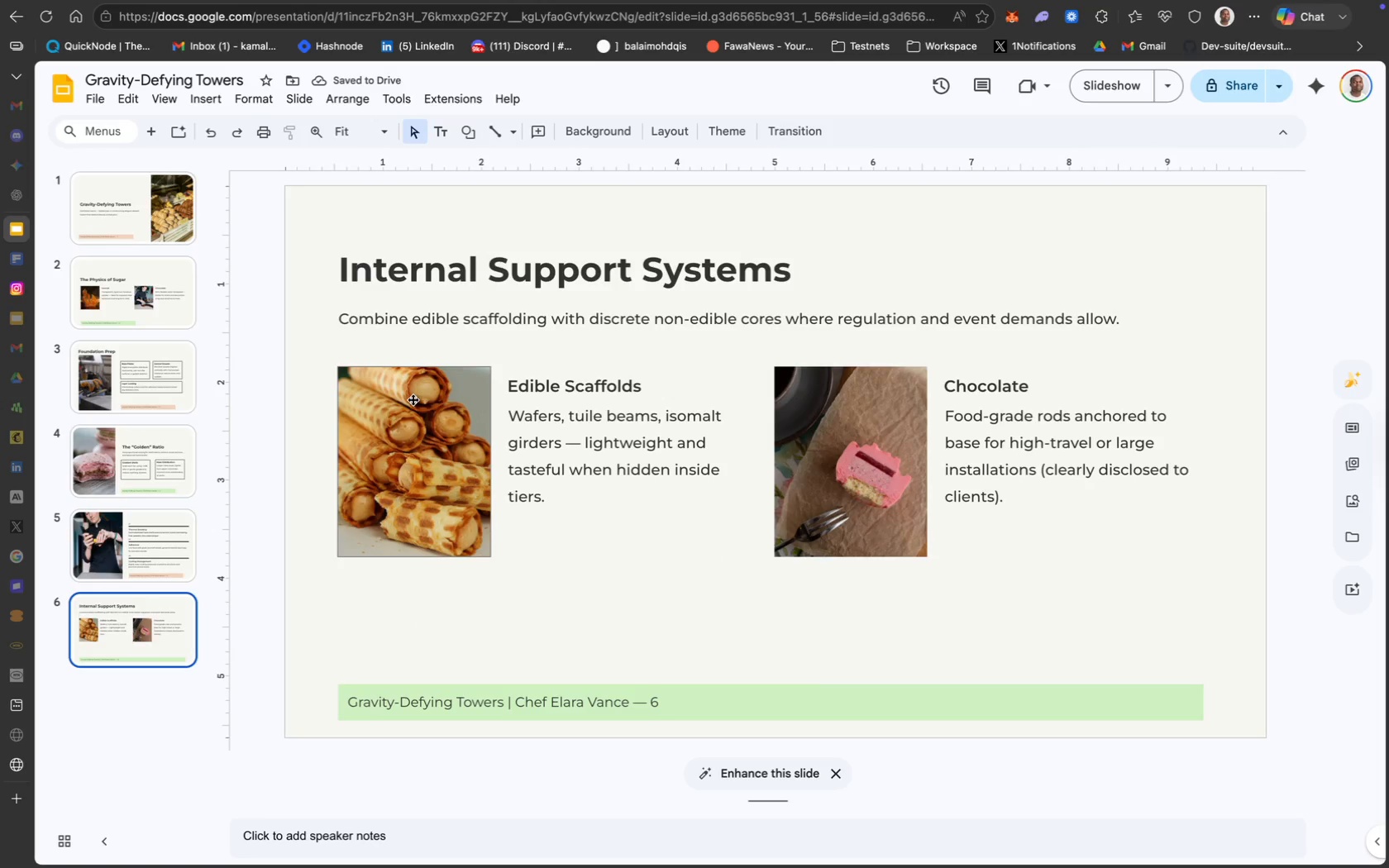 
wait(6.28)
 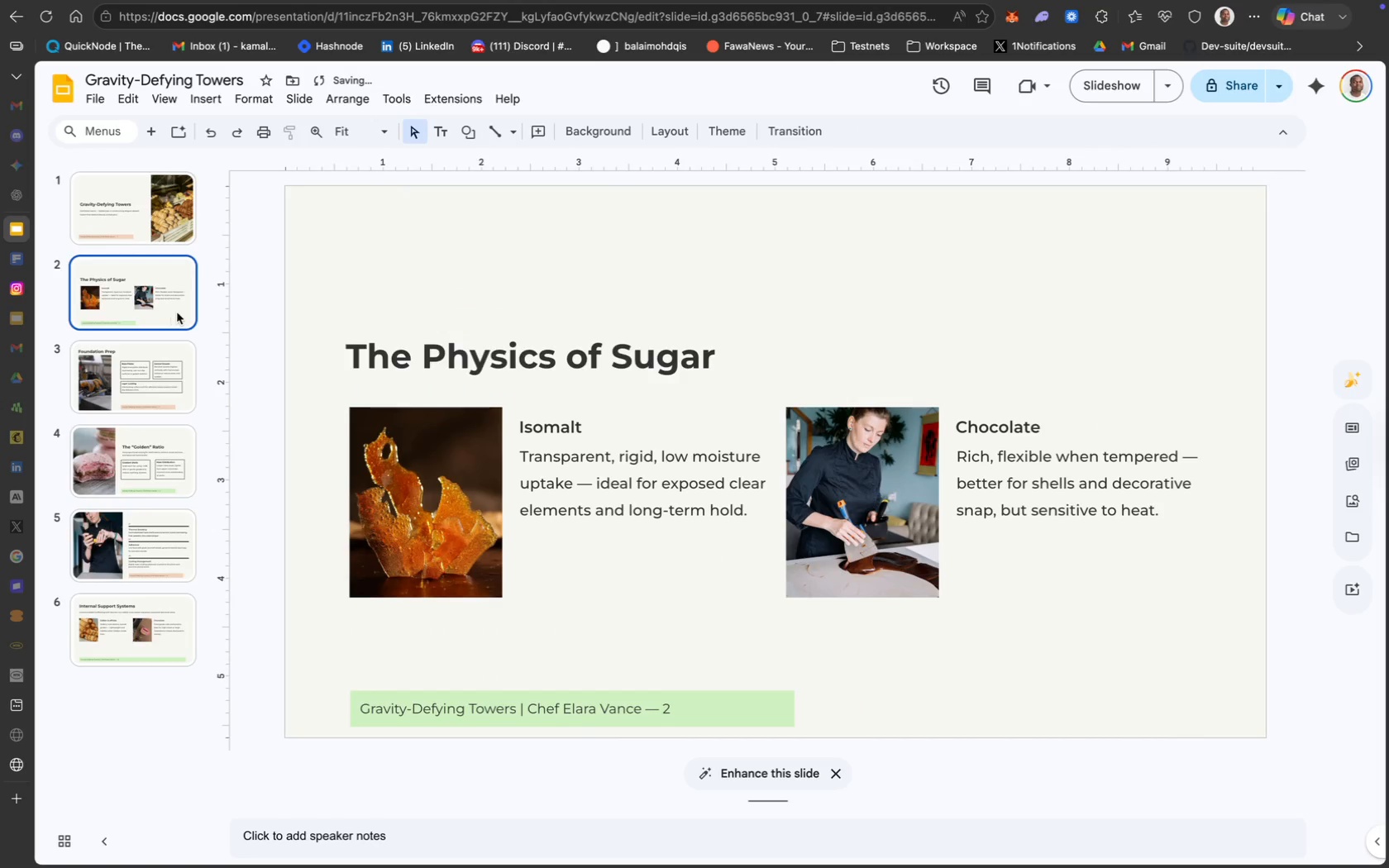 
hold_key(key=ShiftLeft, duration=5.84)
left_click([433, 314])
 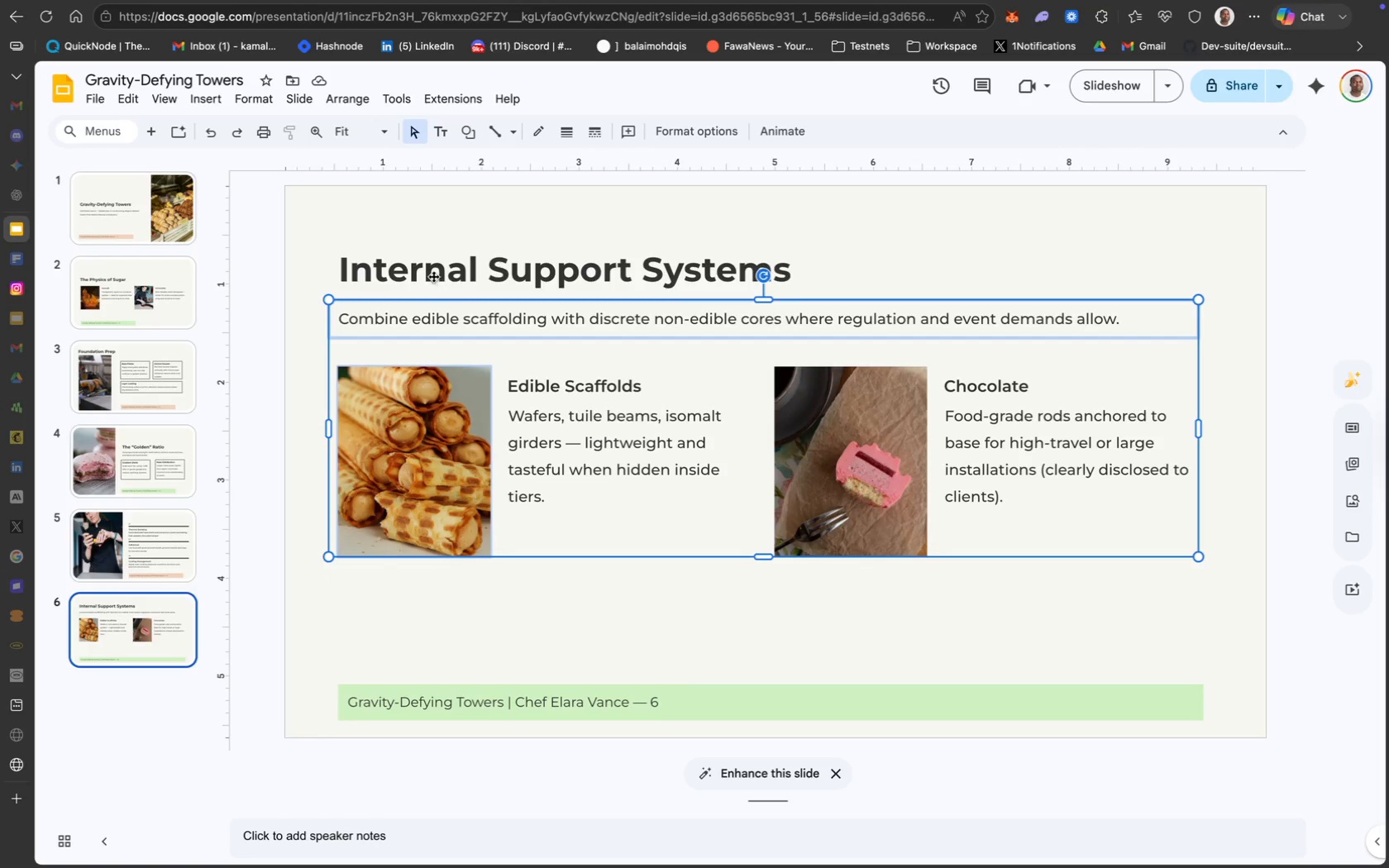 
left_click([433, 276])
 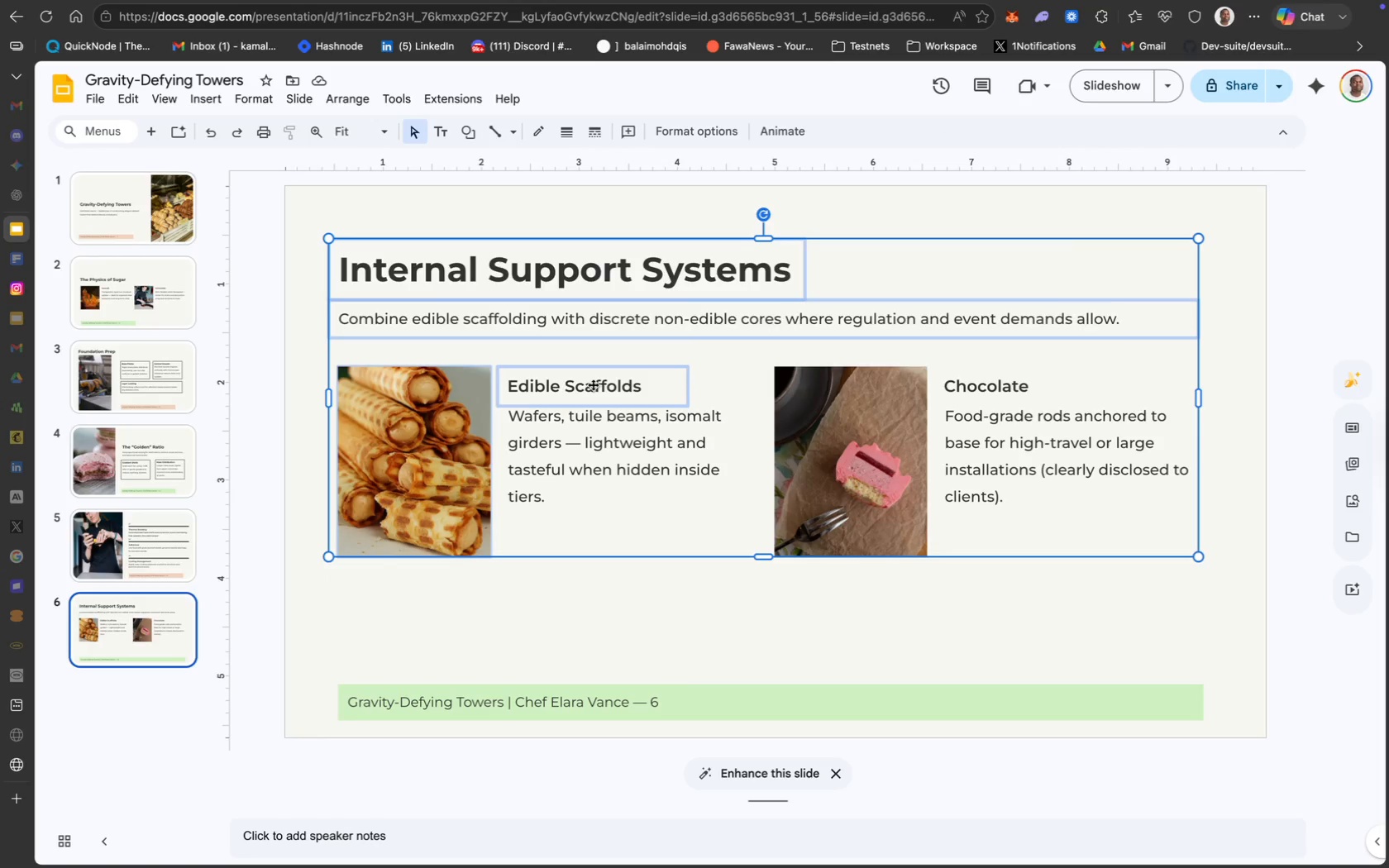 
double_click([629, 454])
 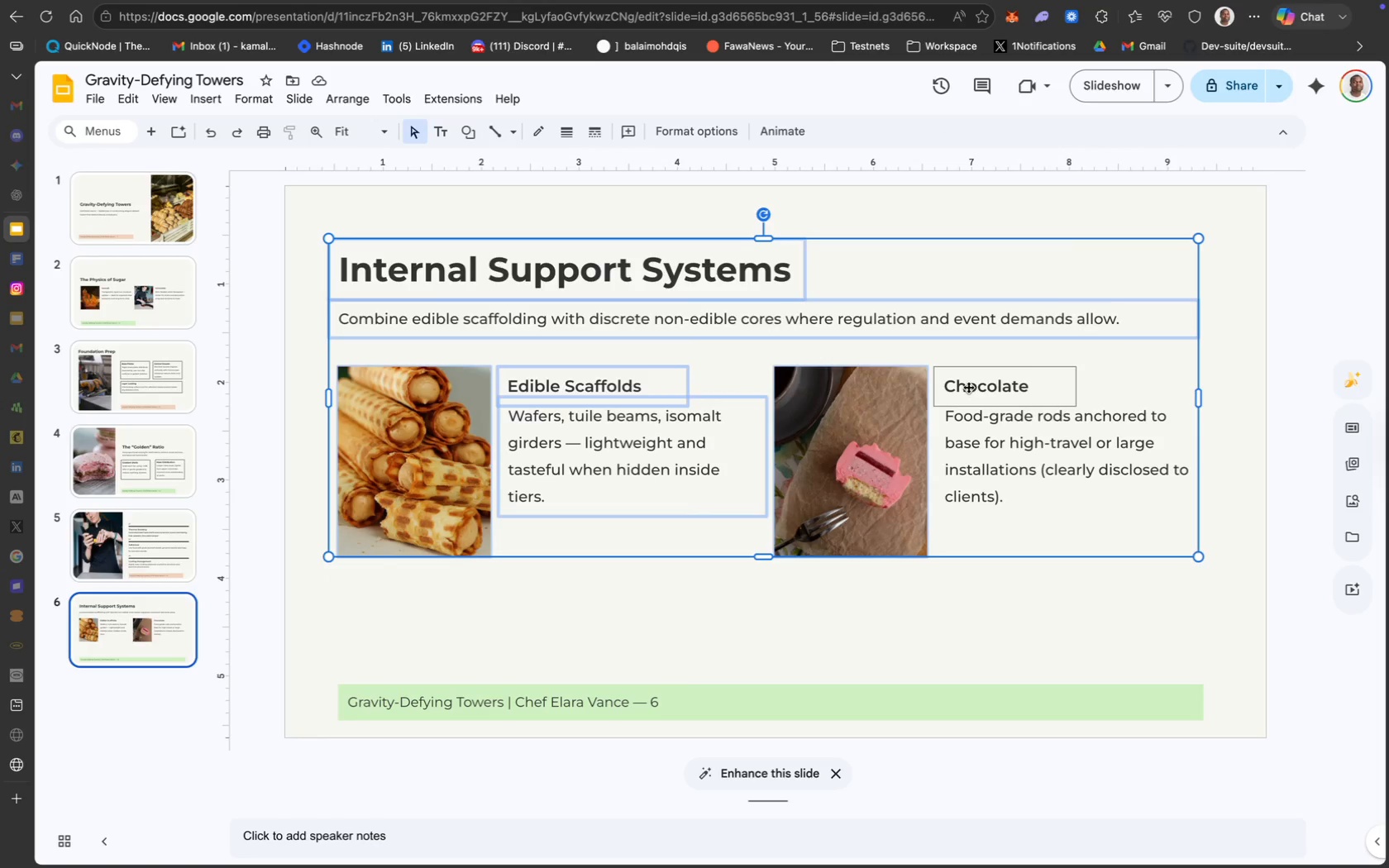 
double_click([1039, 471])
 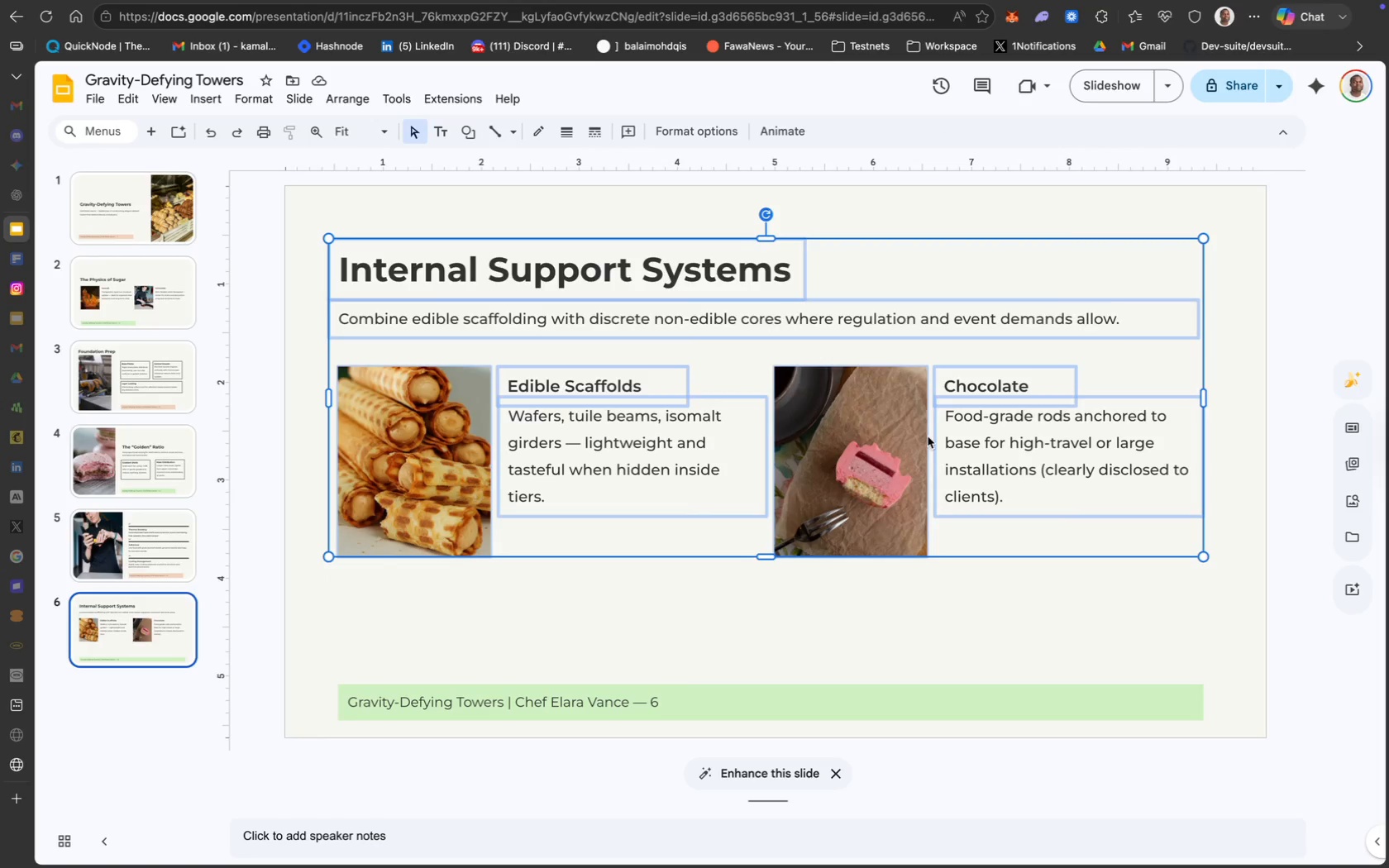 
left_click([930, 434])
 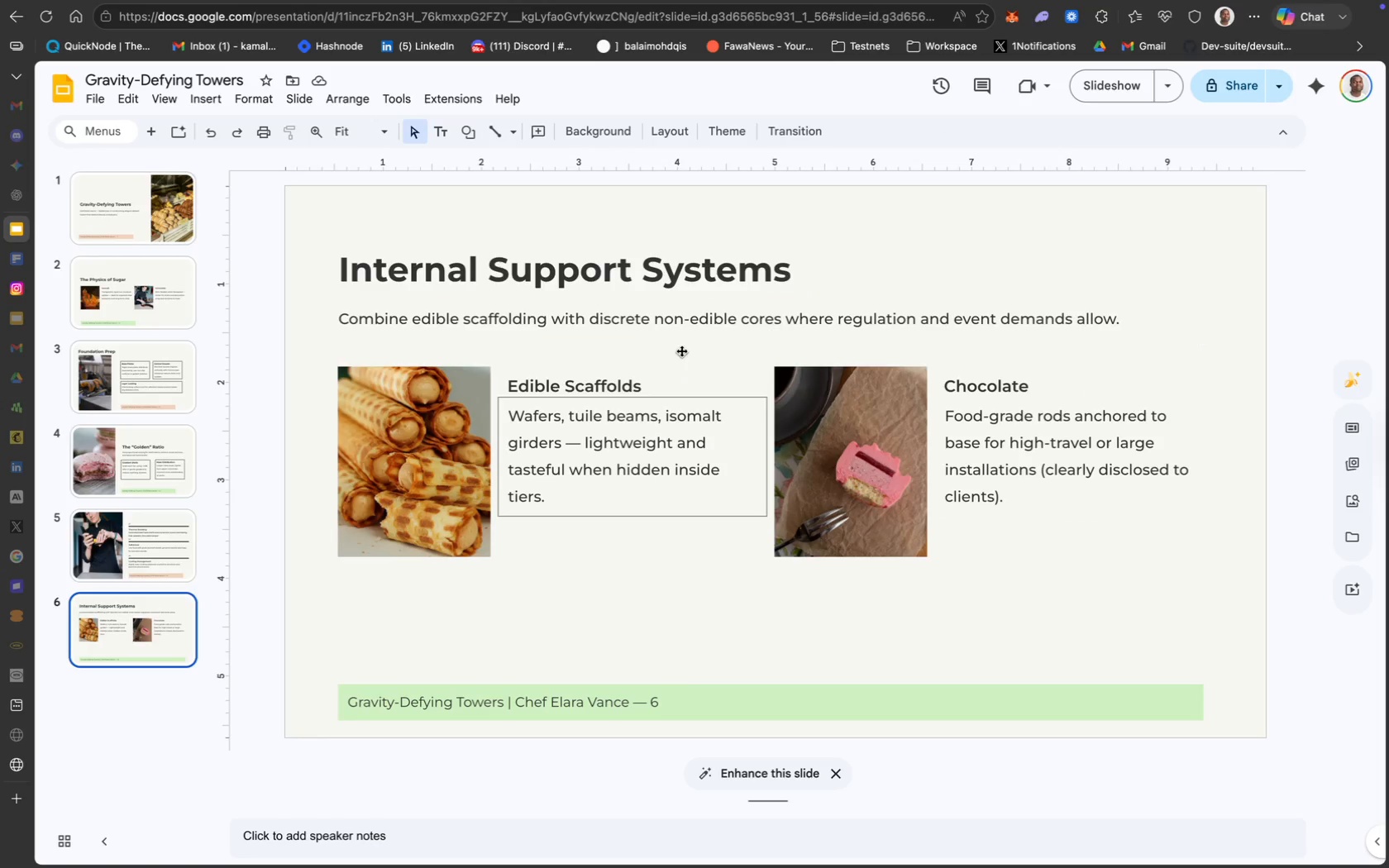 
hold_key(key=ShiftLeft, duration=4.81)
double_click([597, 318])
 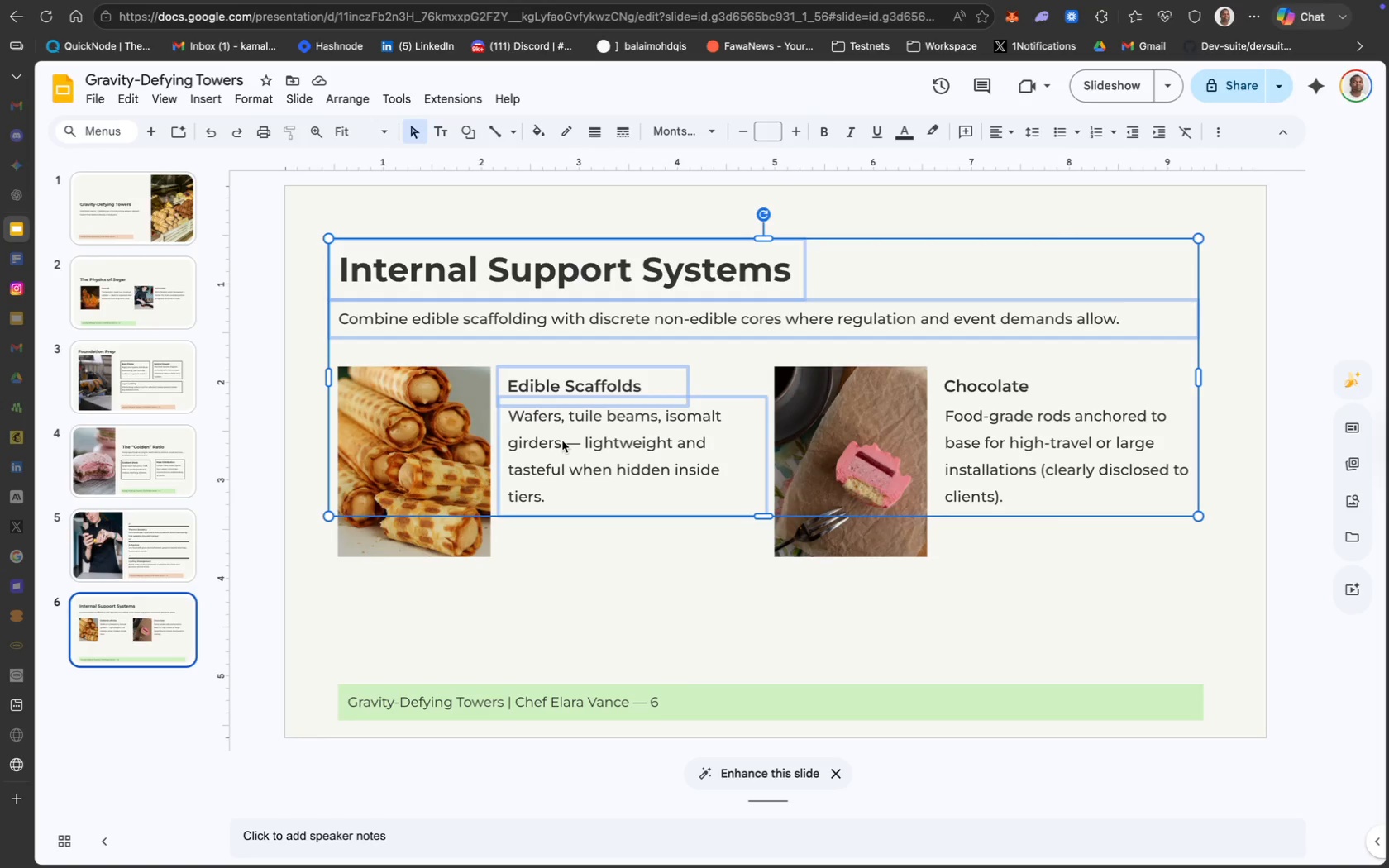 
double_click([440, 455])
 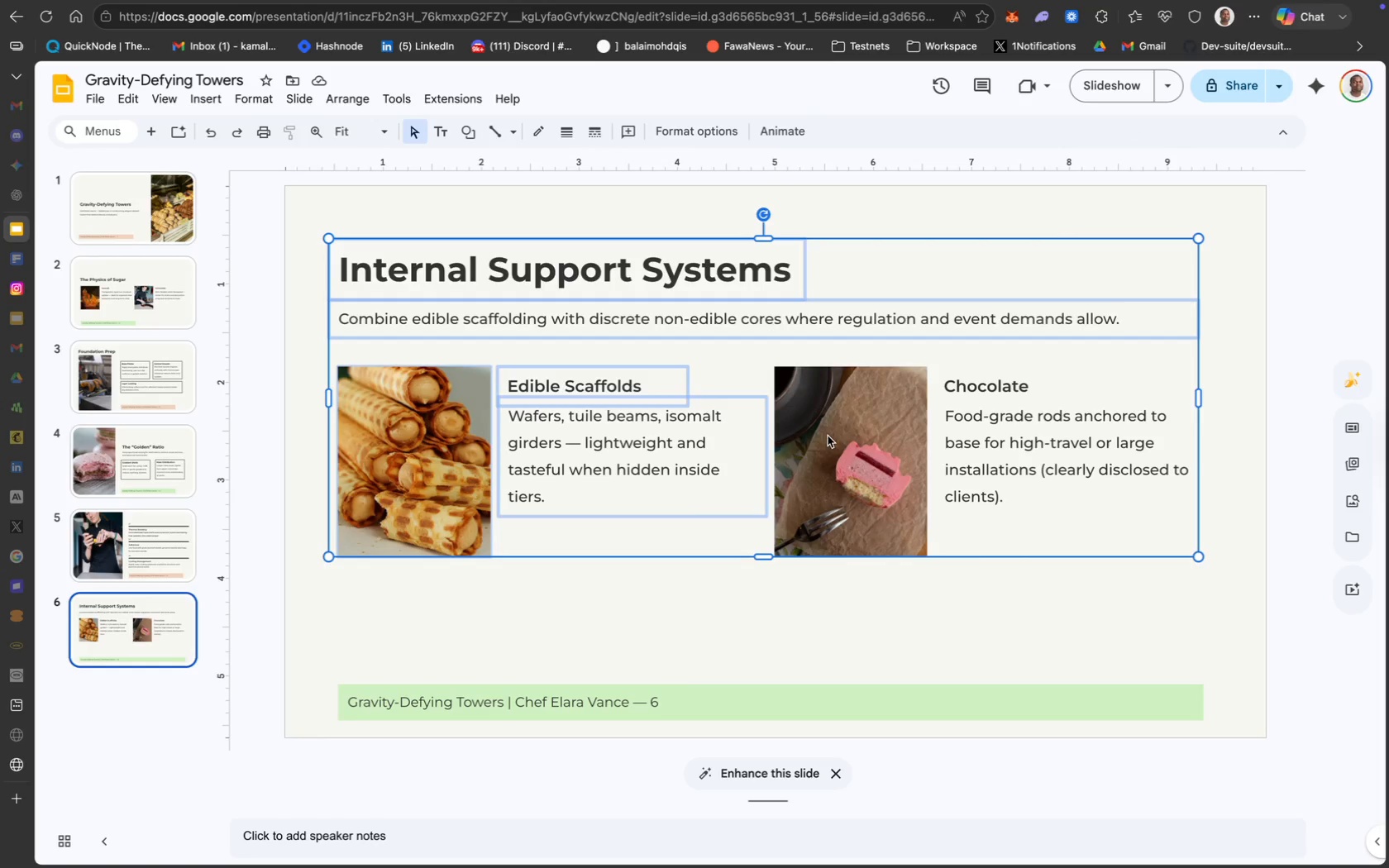 
left_click([832, 435])
 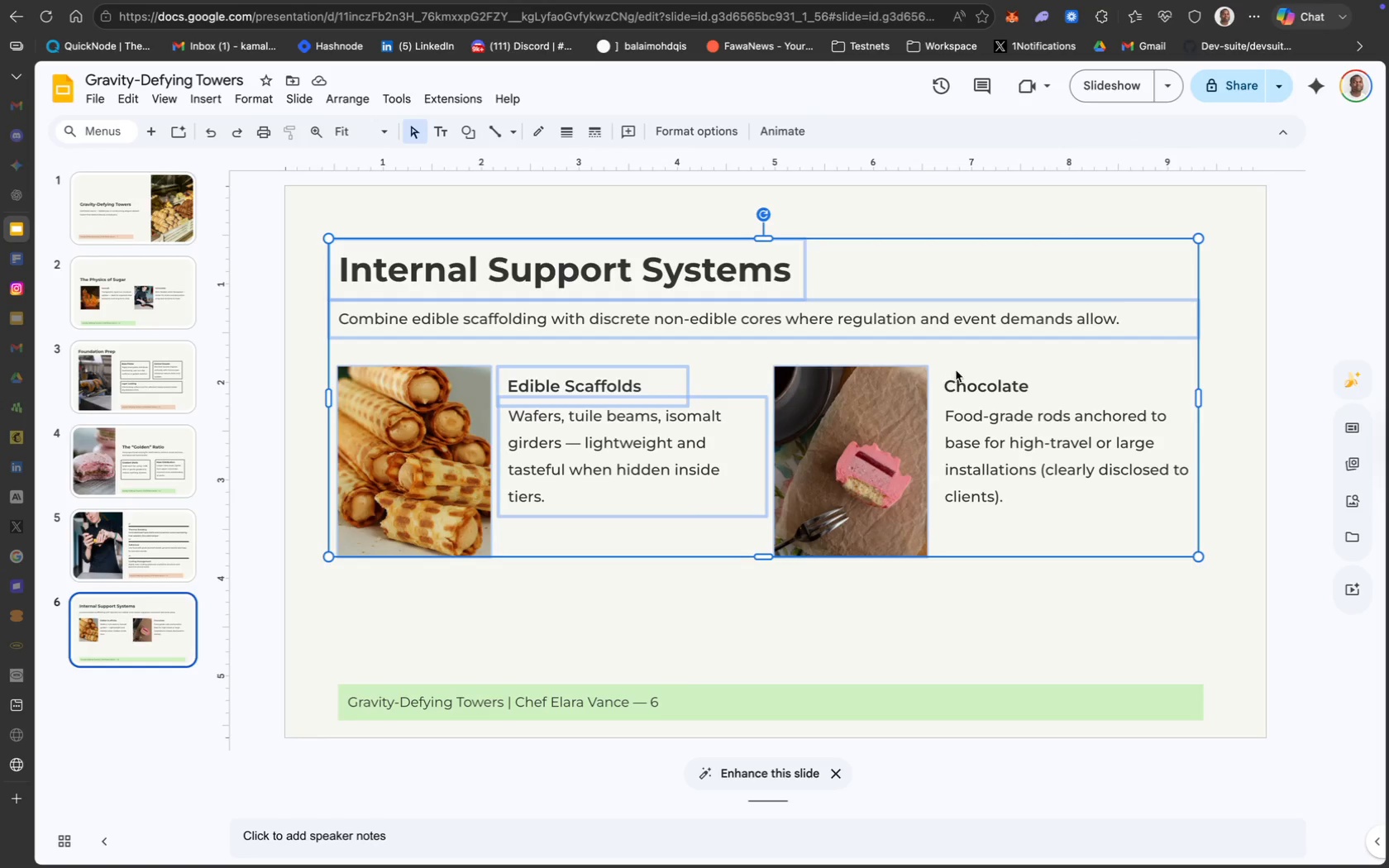 
left_click([957, 373])
 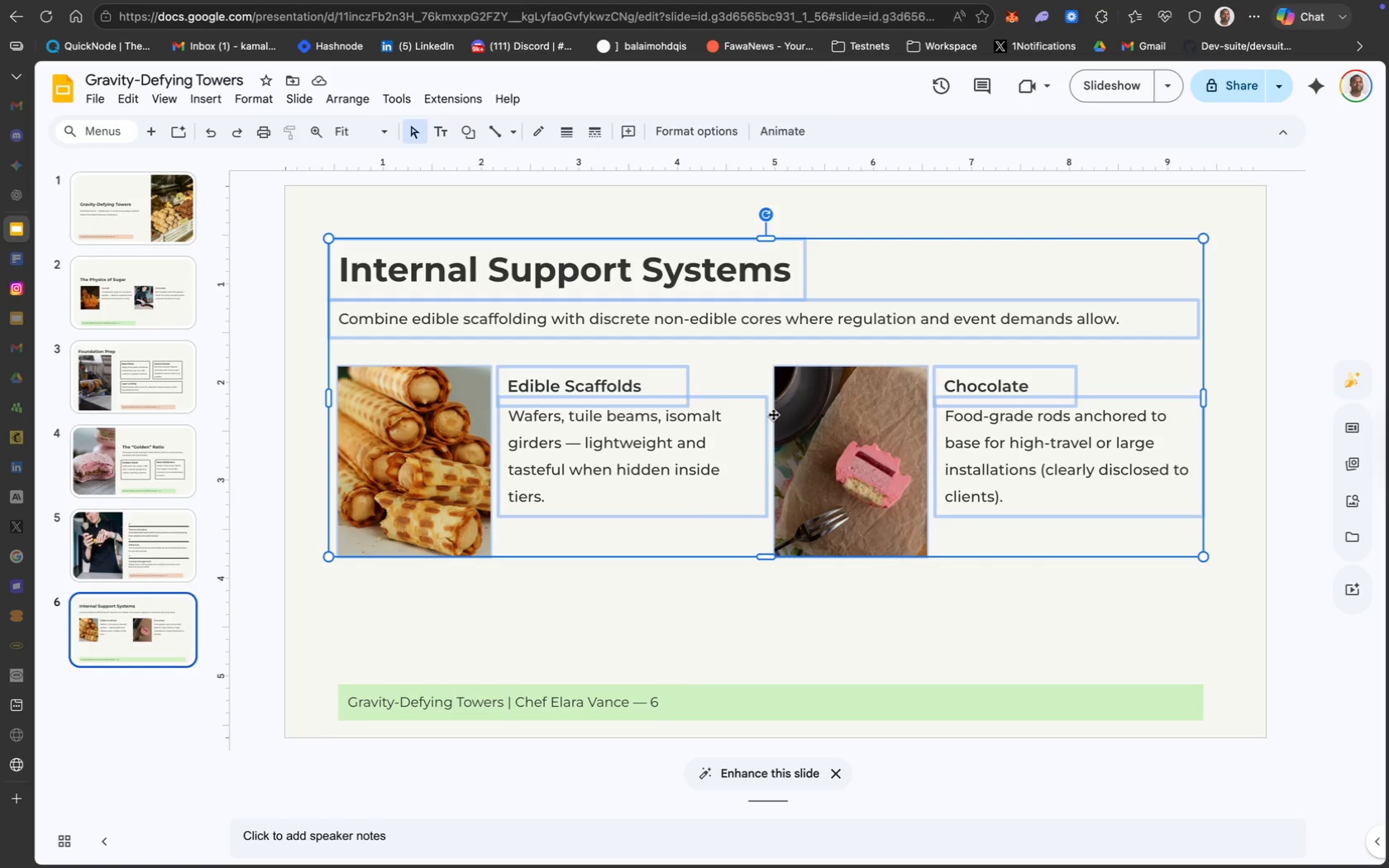 
left_click_drag(start_coordinate=[768, 413], to_coordinate=[771, 477])
 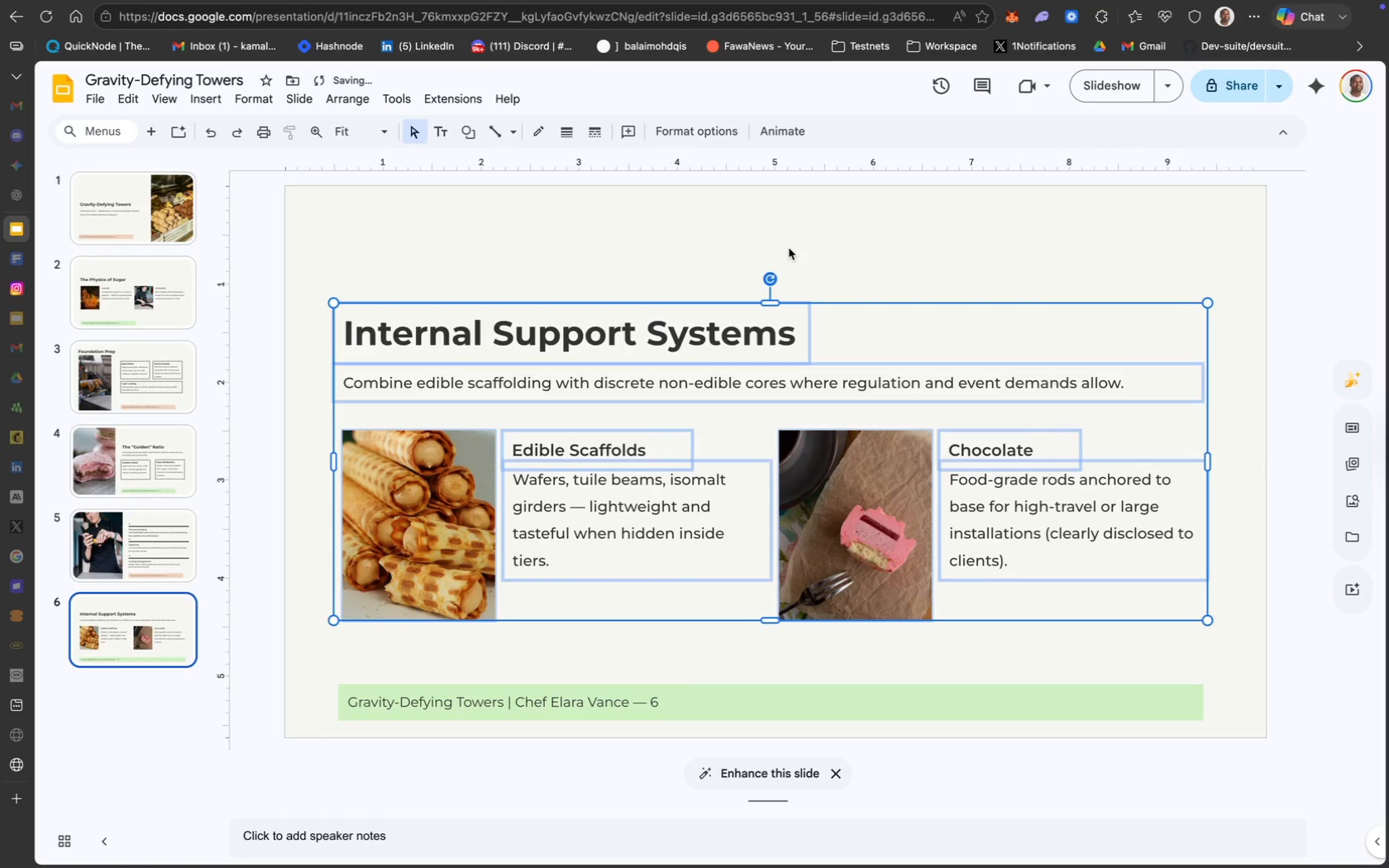 
left_click([832, 231])